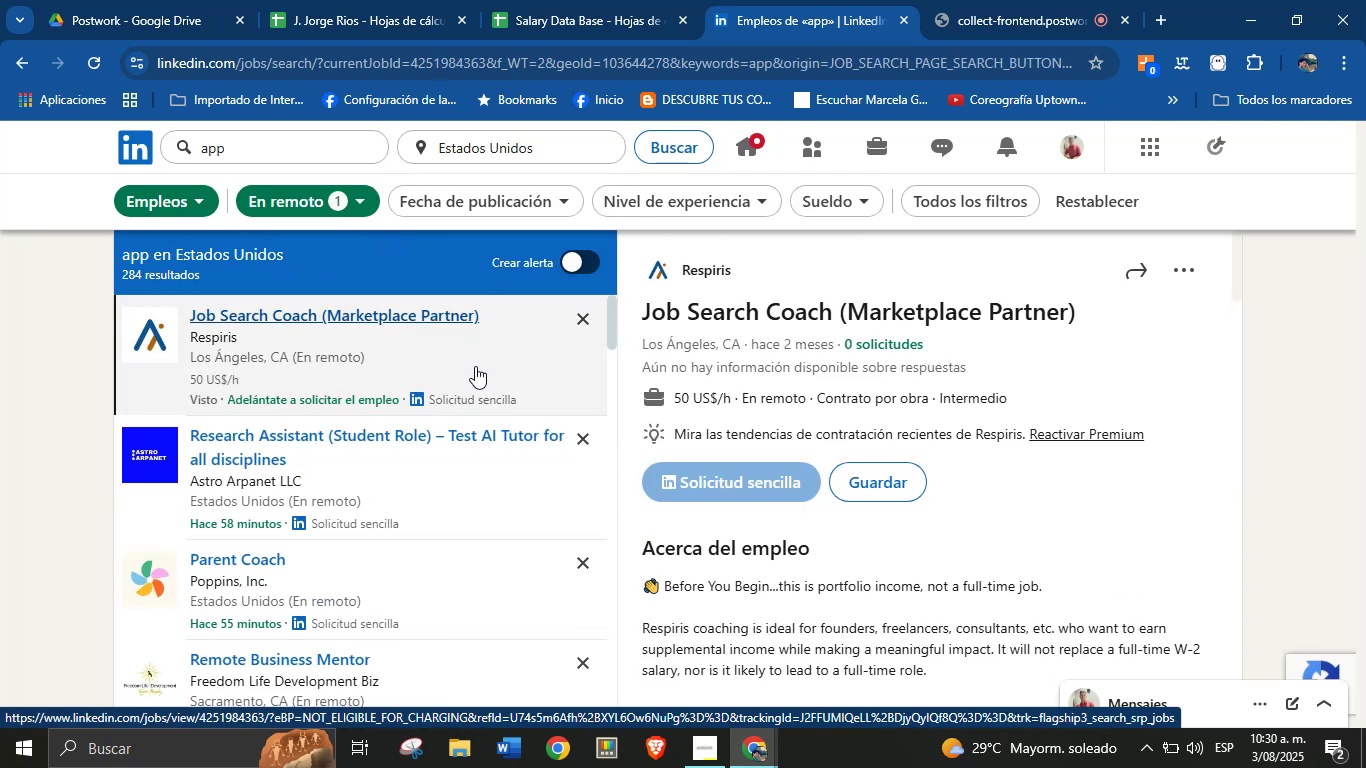 
wait(7.6)
 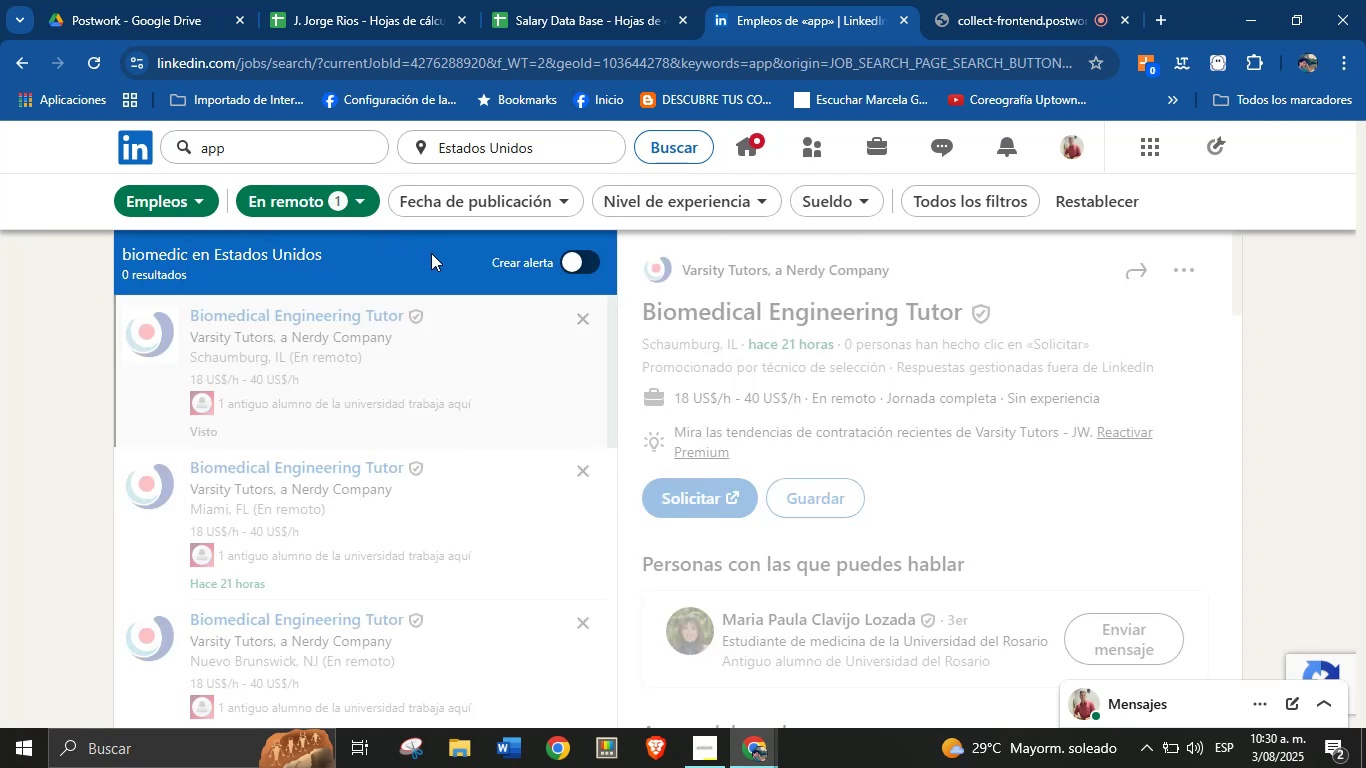 
scroll: coordinate [450, 455], scroll_direction: down, amount: 6.0
 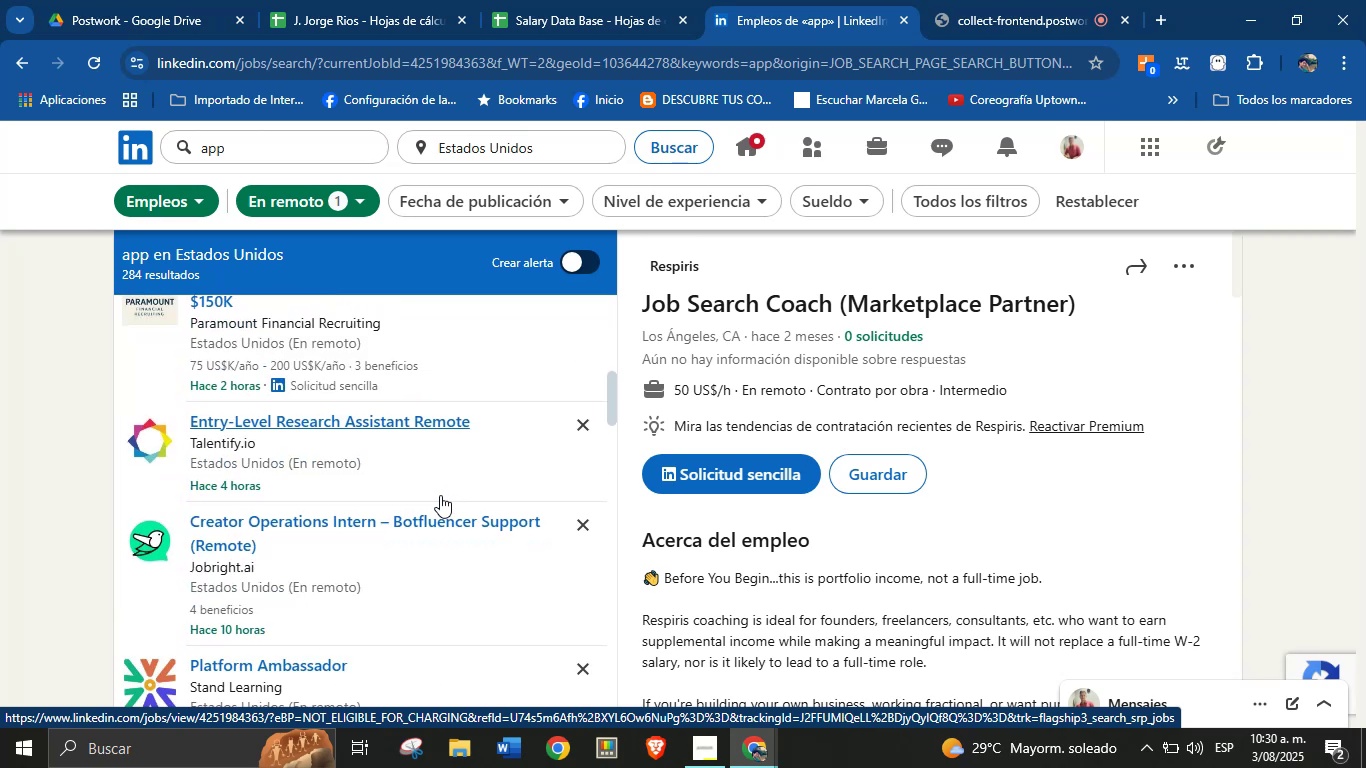 
scroll: coordinate [452, 509], scroll_direction: down, amount: 5.0
 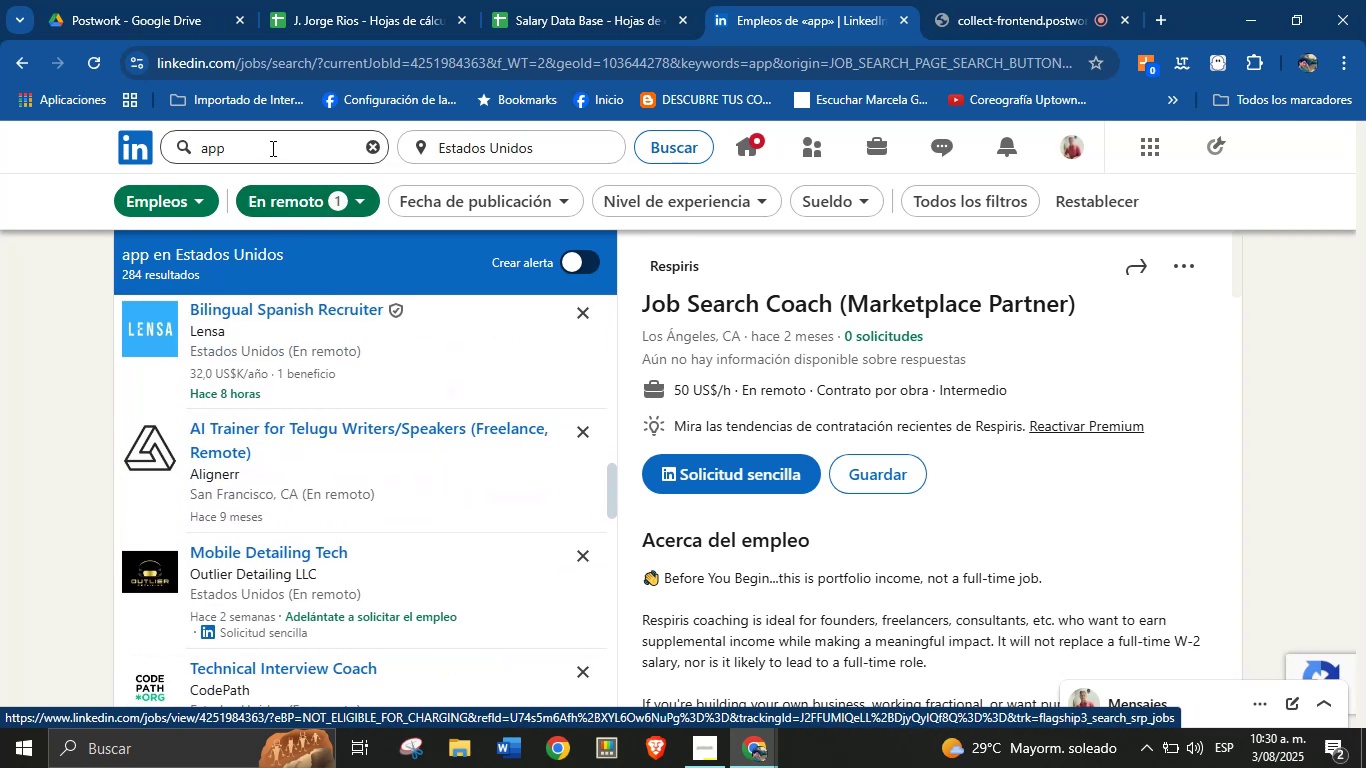 
double_click([271, 148])
 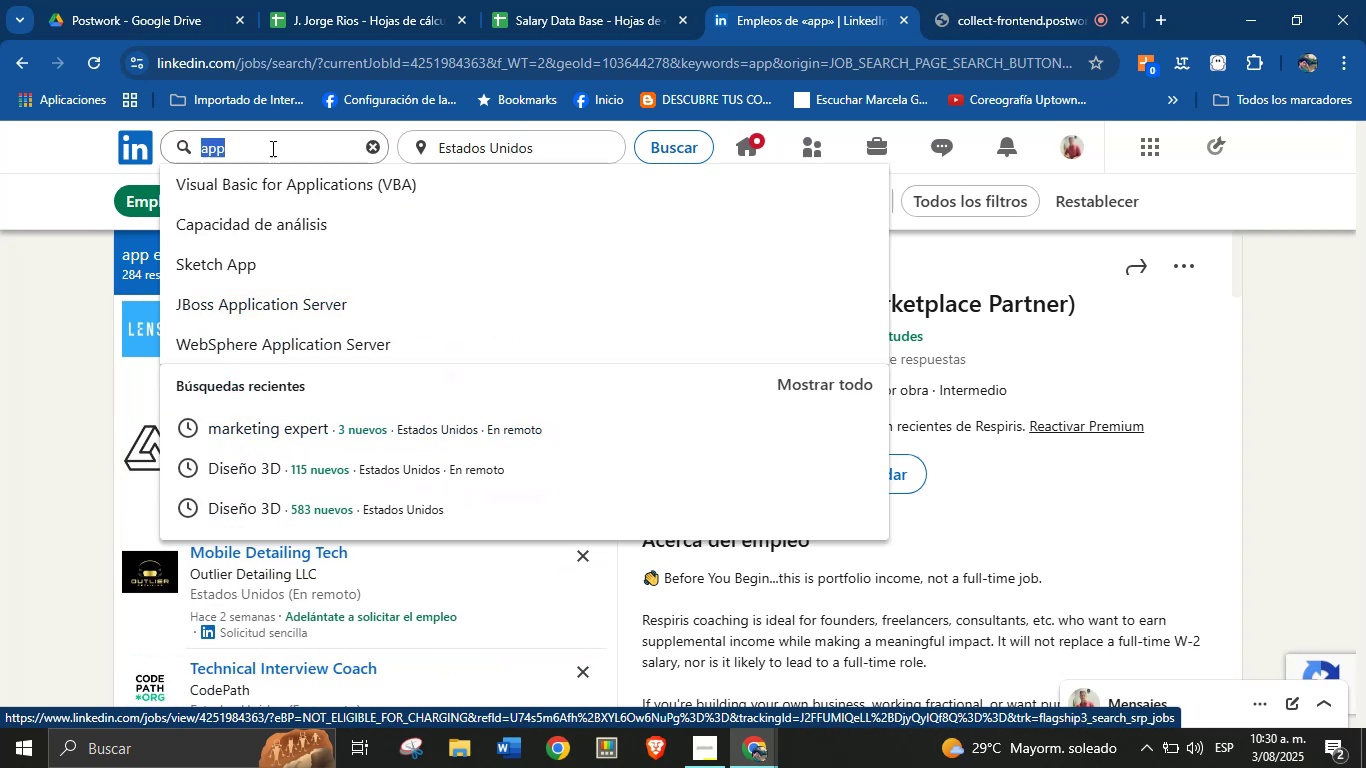 
triple_click([271, 148])
 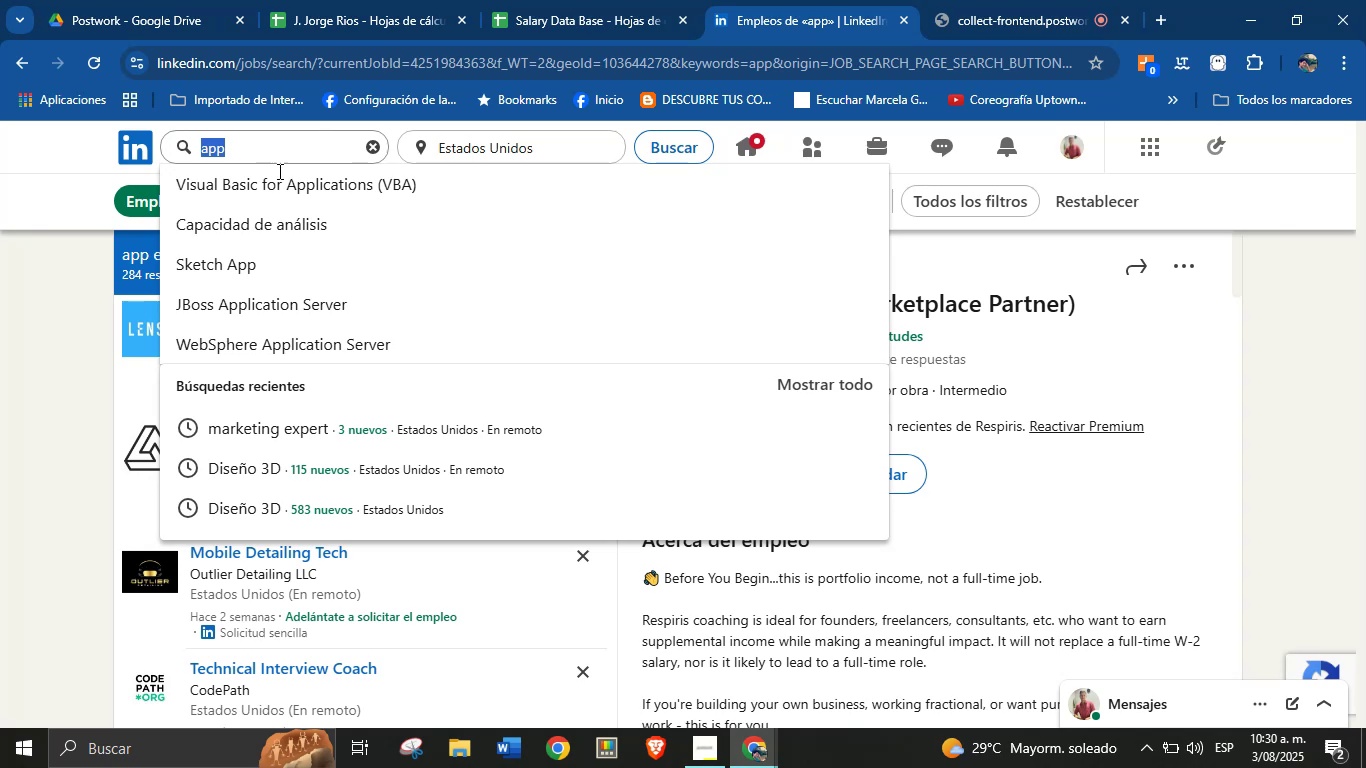 
wait(7.77)
 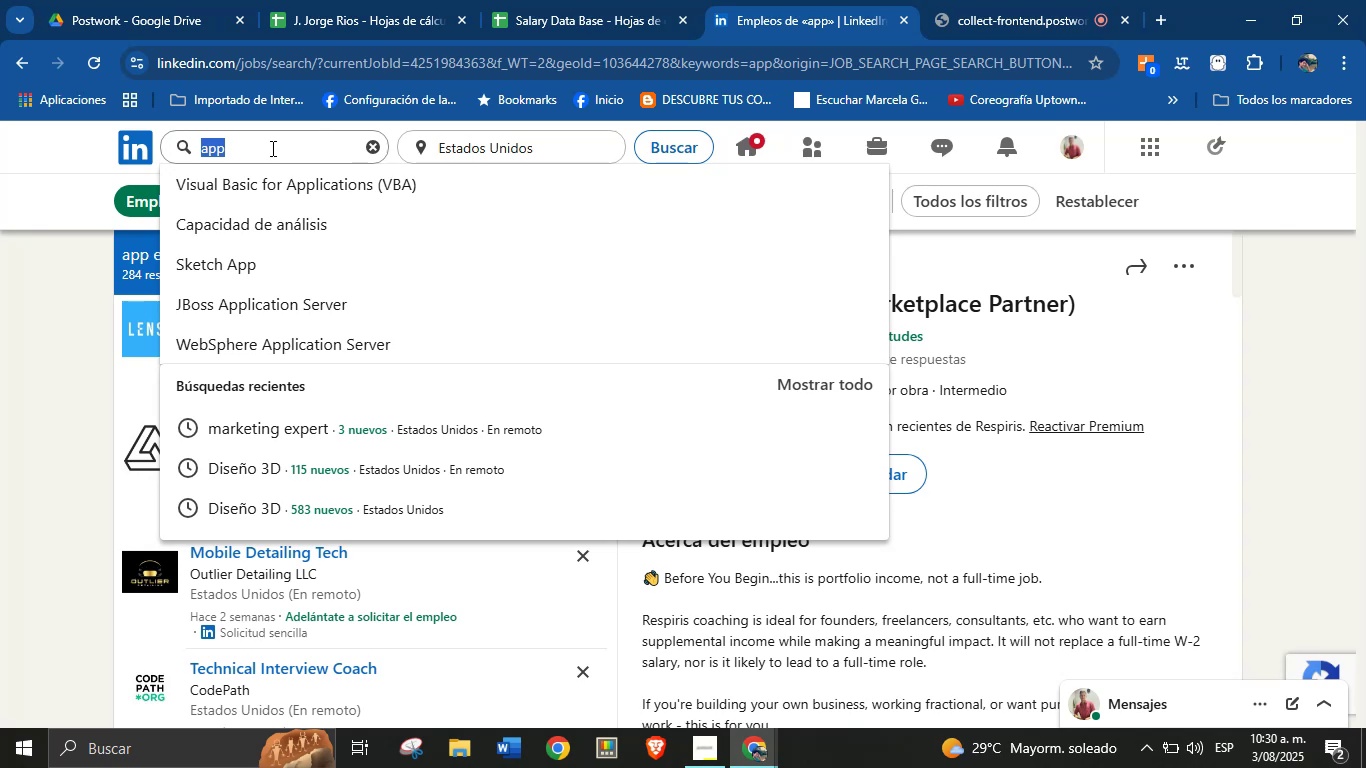 
left_click([880, 141])
 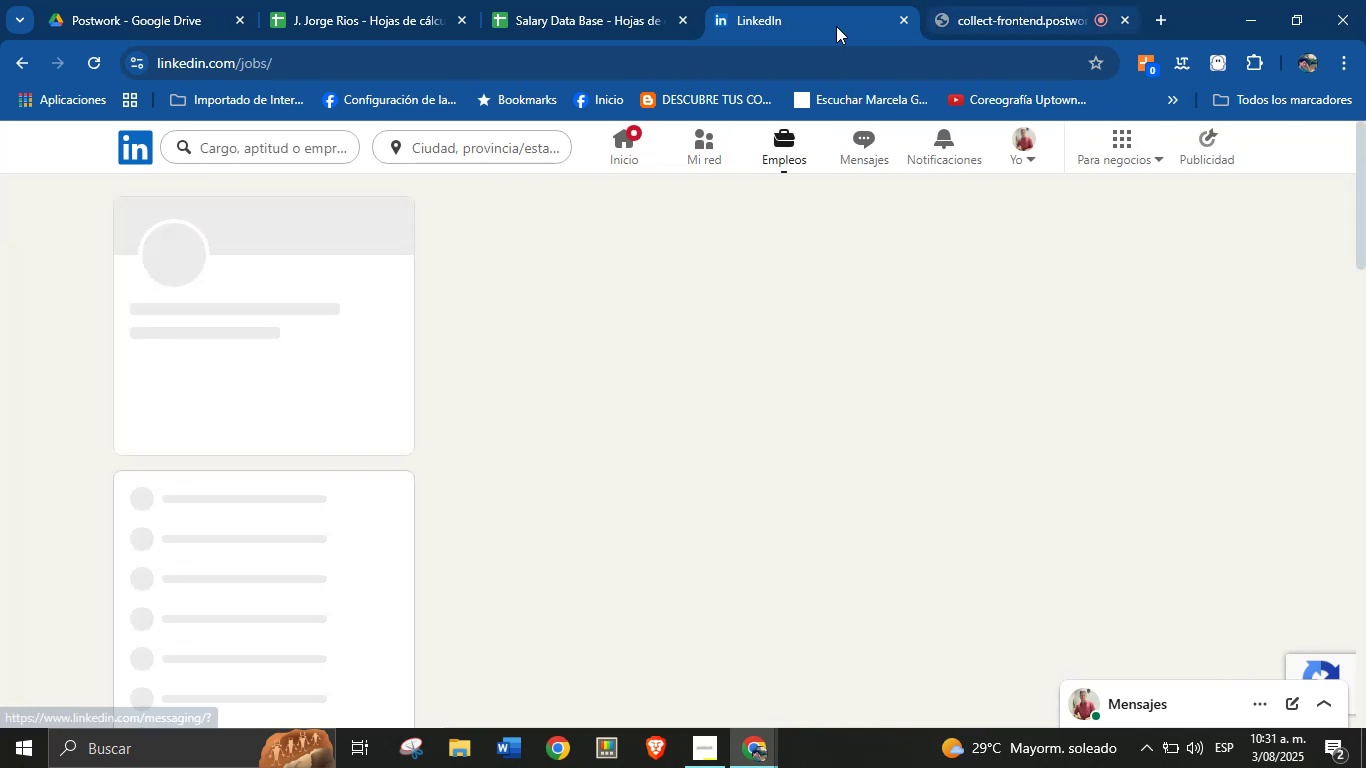 
left_click([1011, 0])
 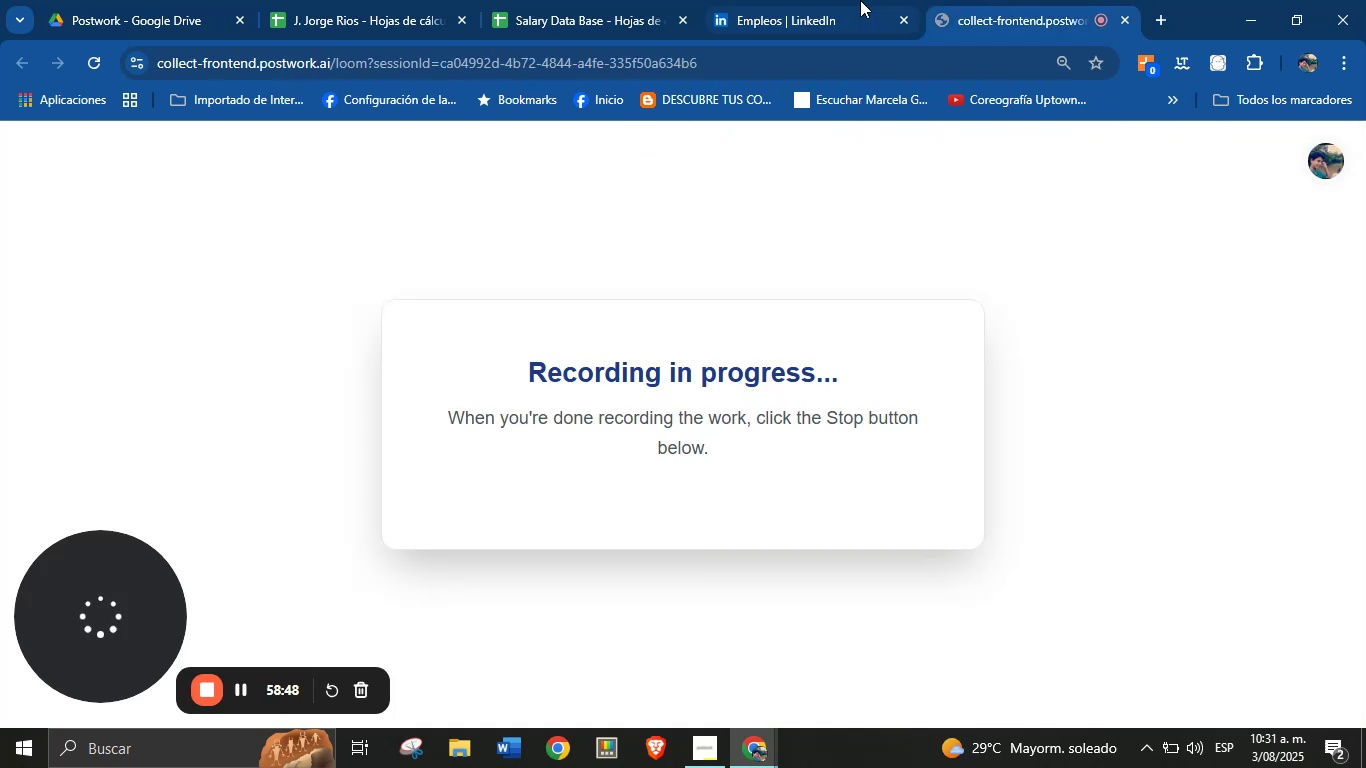 
left_click([846, 0])
 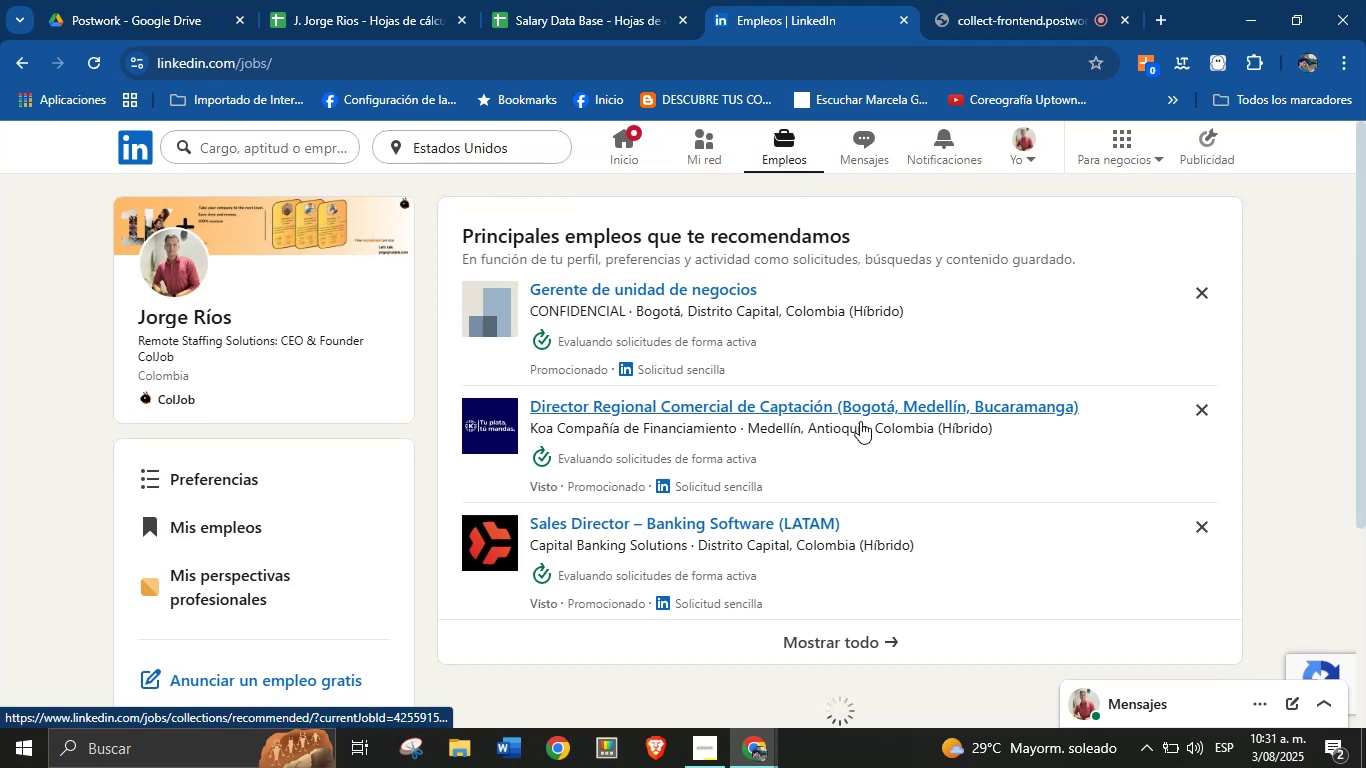 
scroll: coordinate [807, 427], scroll_direction: none, amount: 0.0
 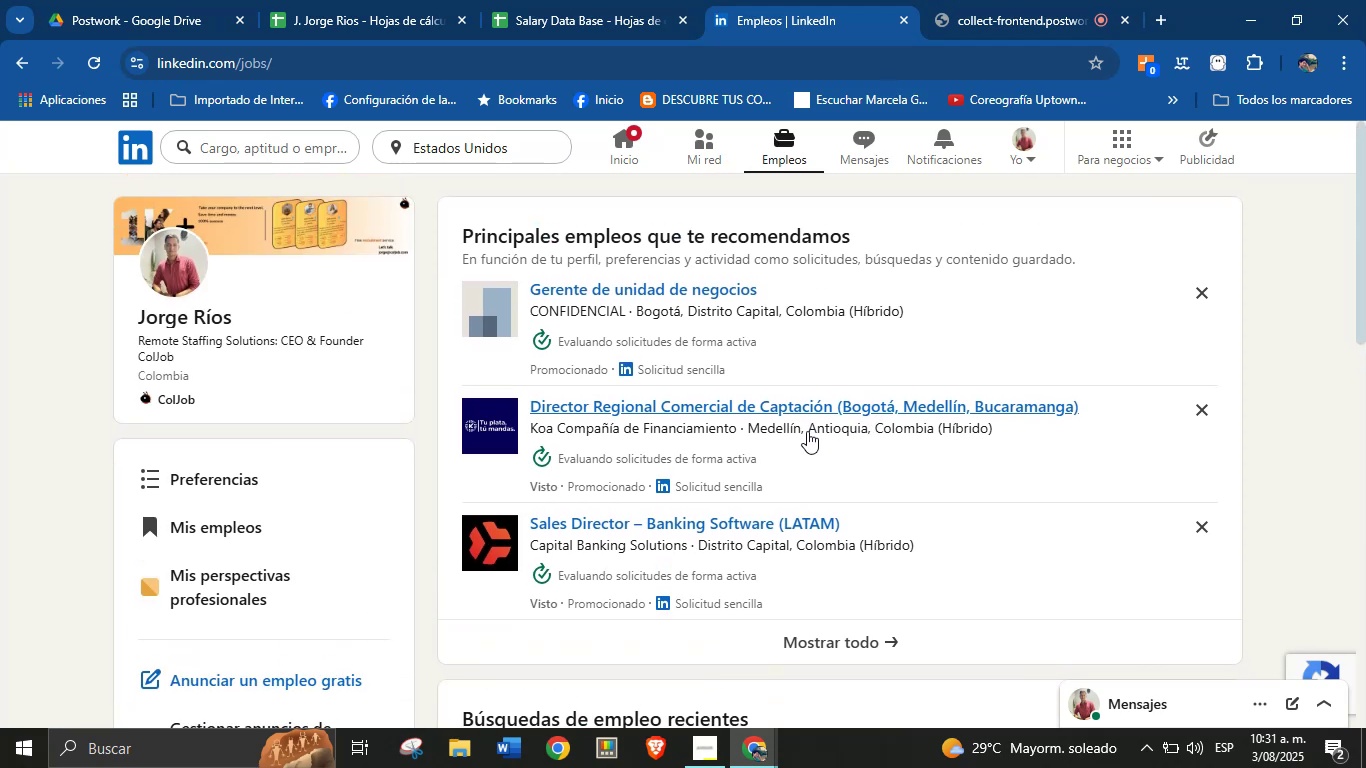 
scroll: coordinate [805, 447], scroll_direction: down, amount: 1.0
 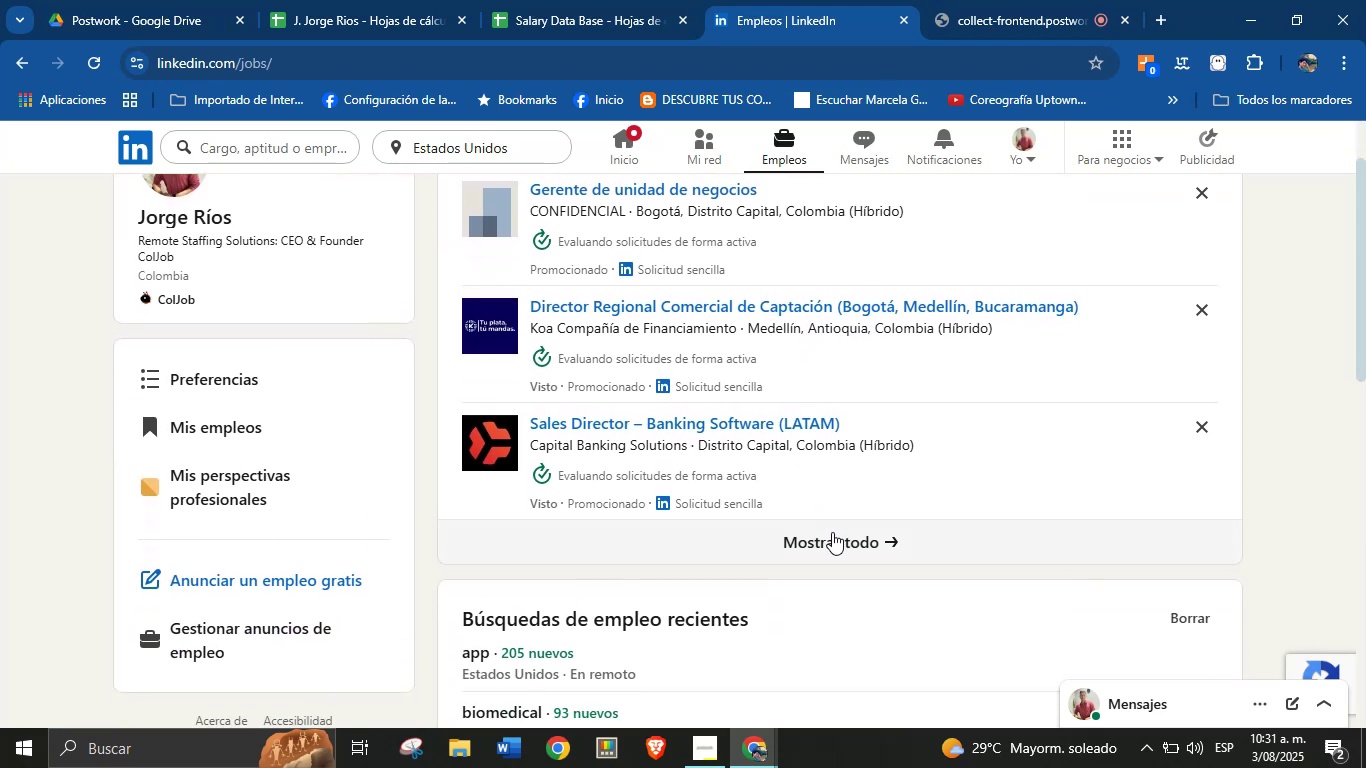 
left_click([836, 545])
 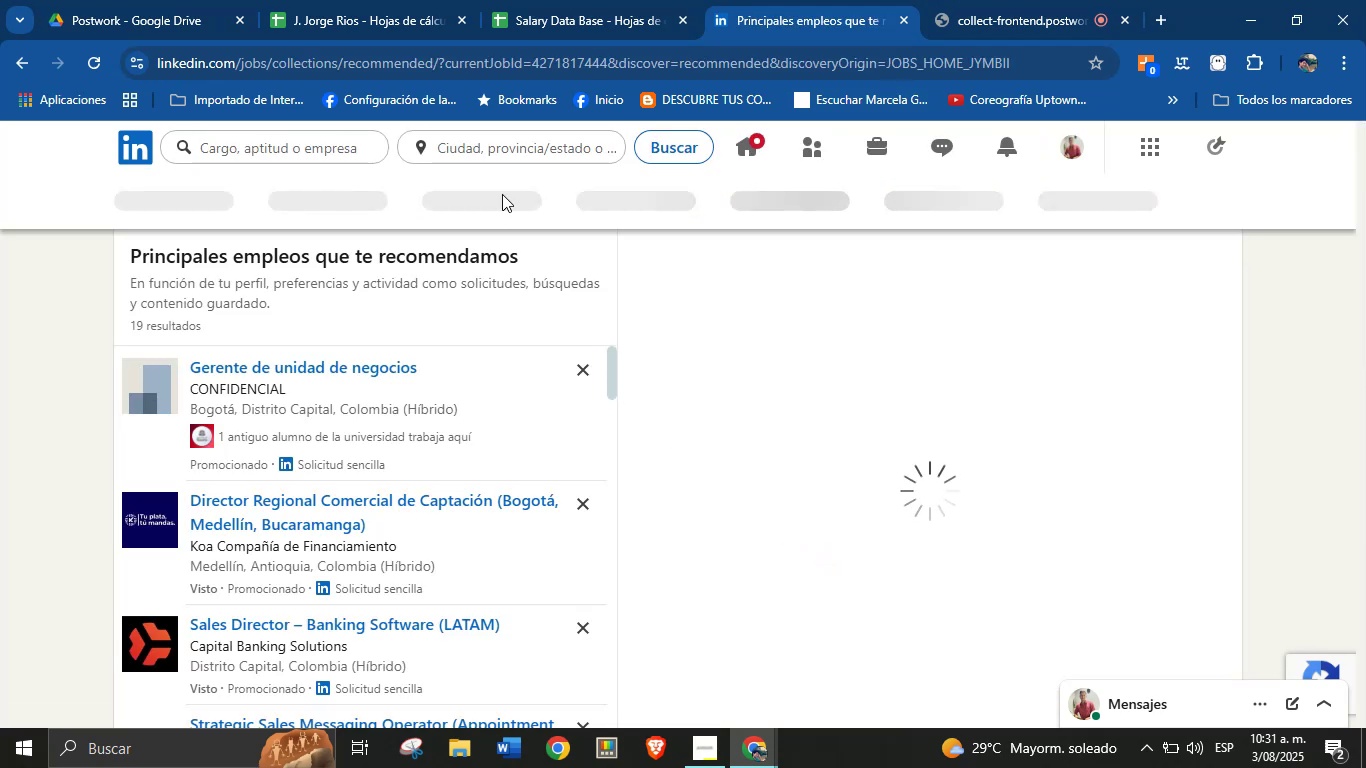 
mouse_move([516, 266])
 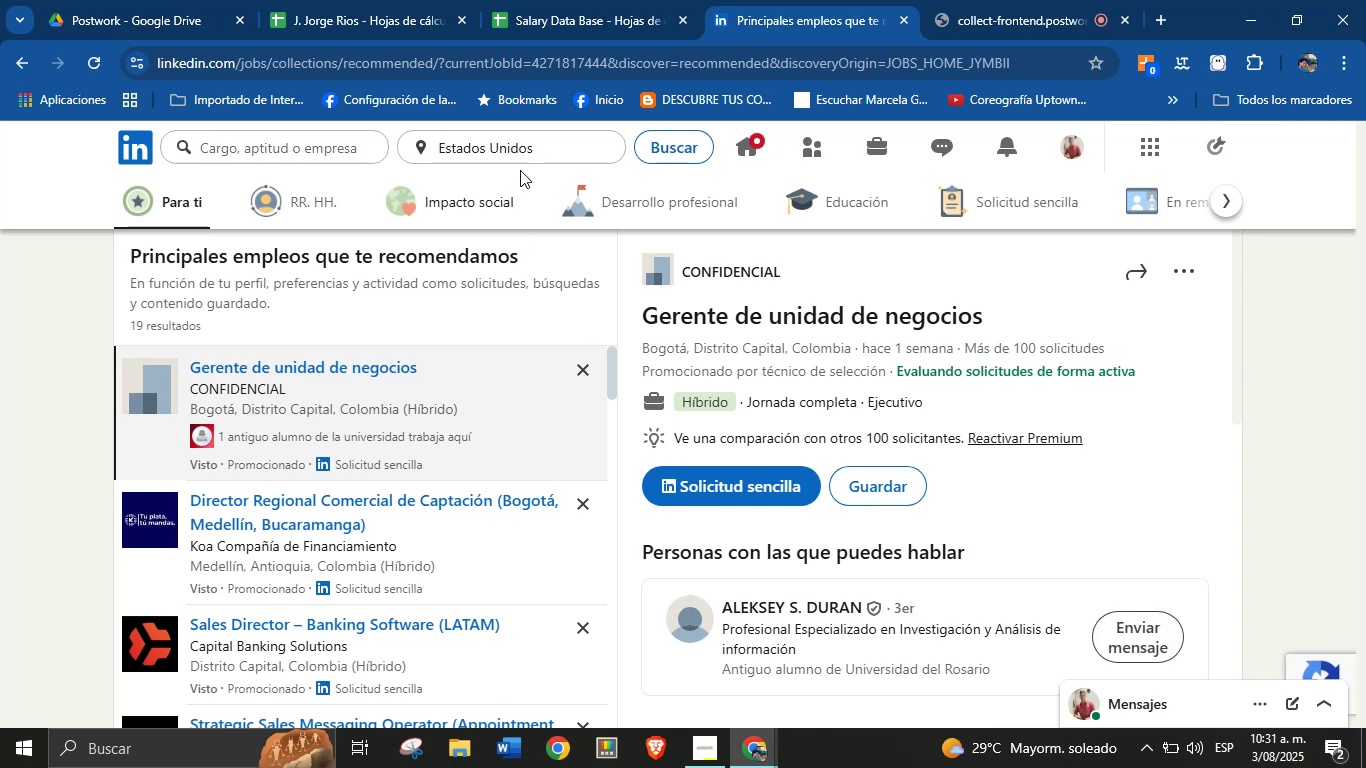 
left_click([534, 147])
 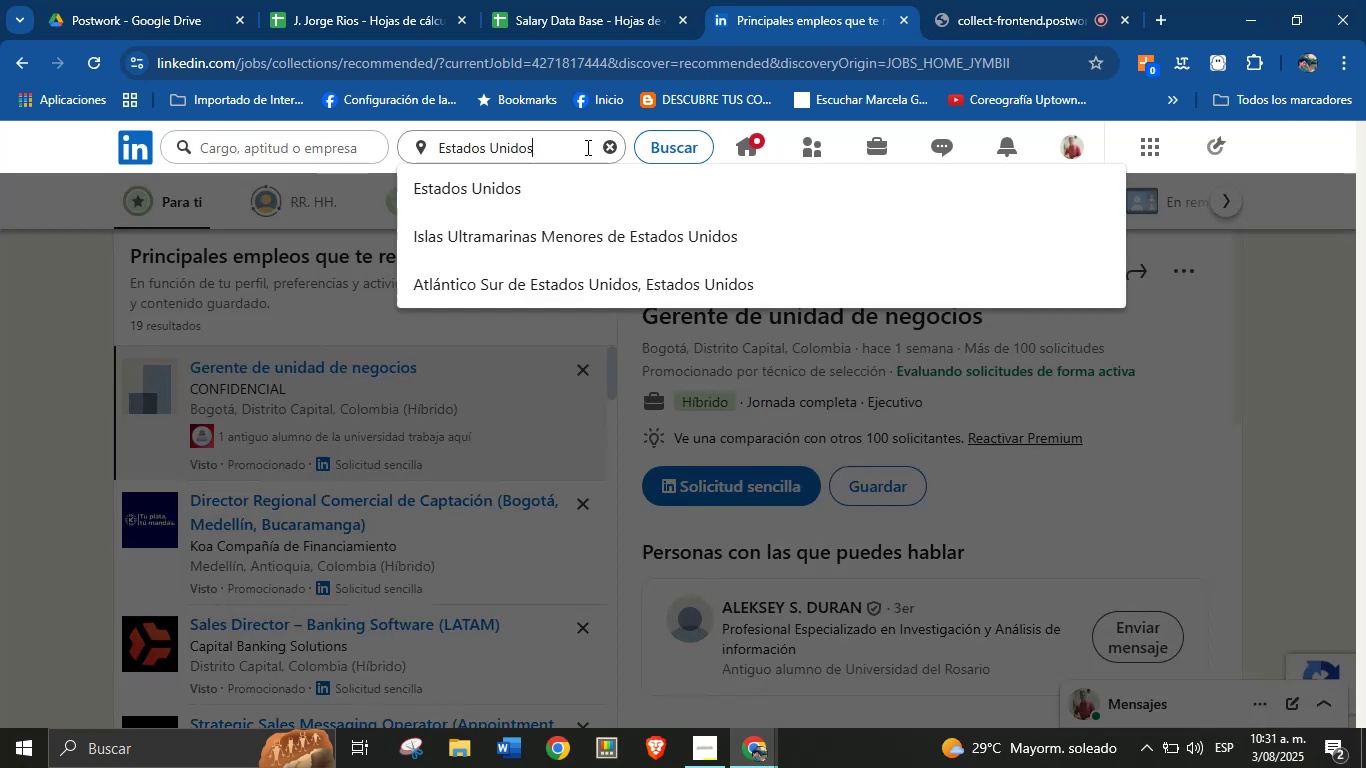 
left_click([674, 149])
 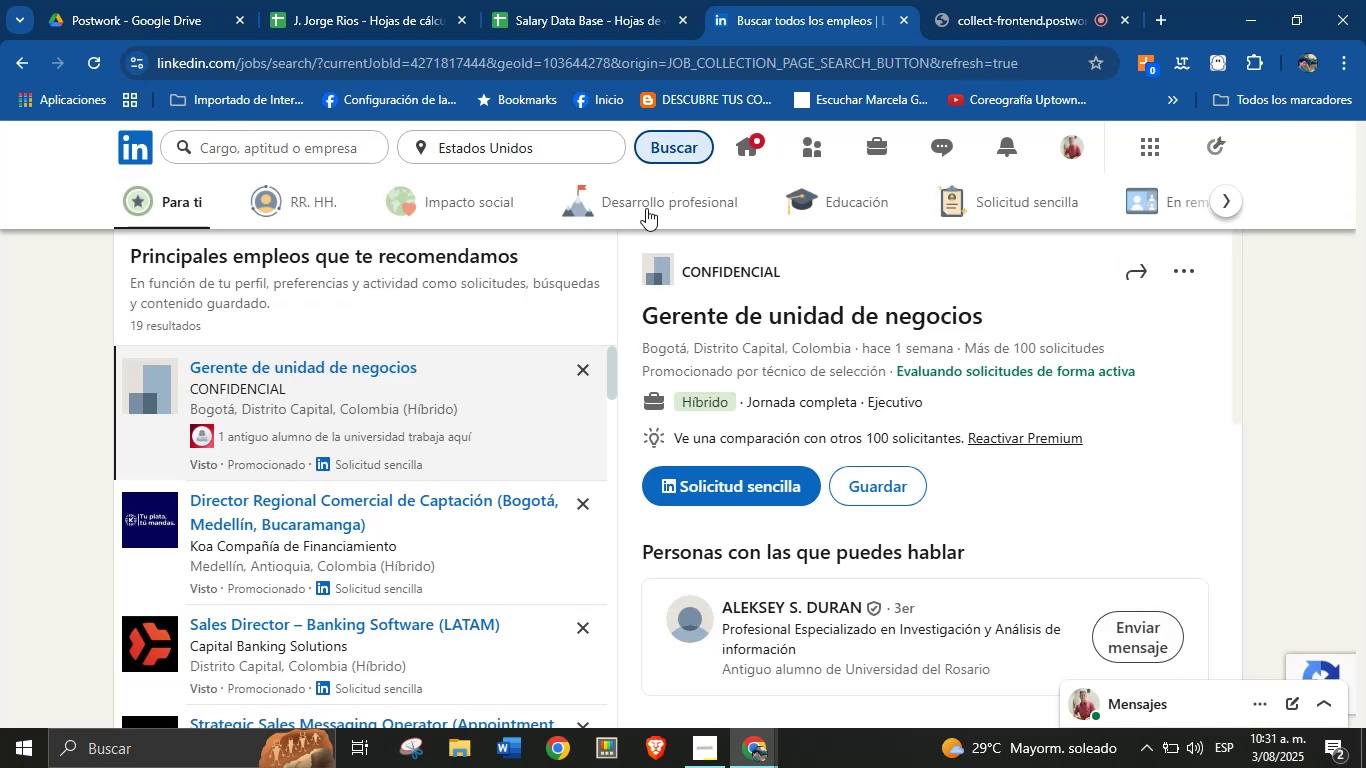 
mouse_move([621, 227])
 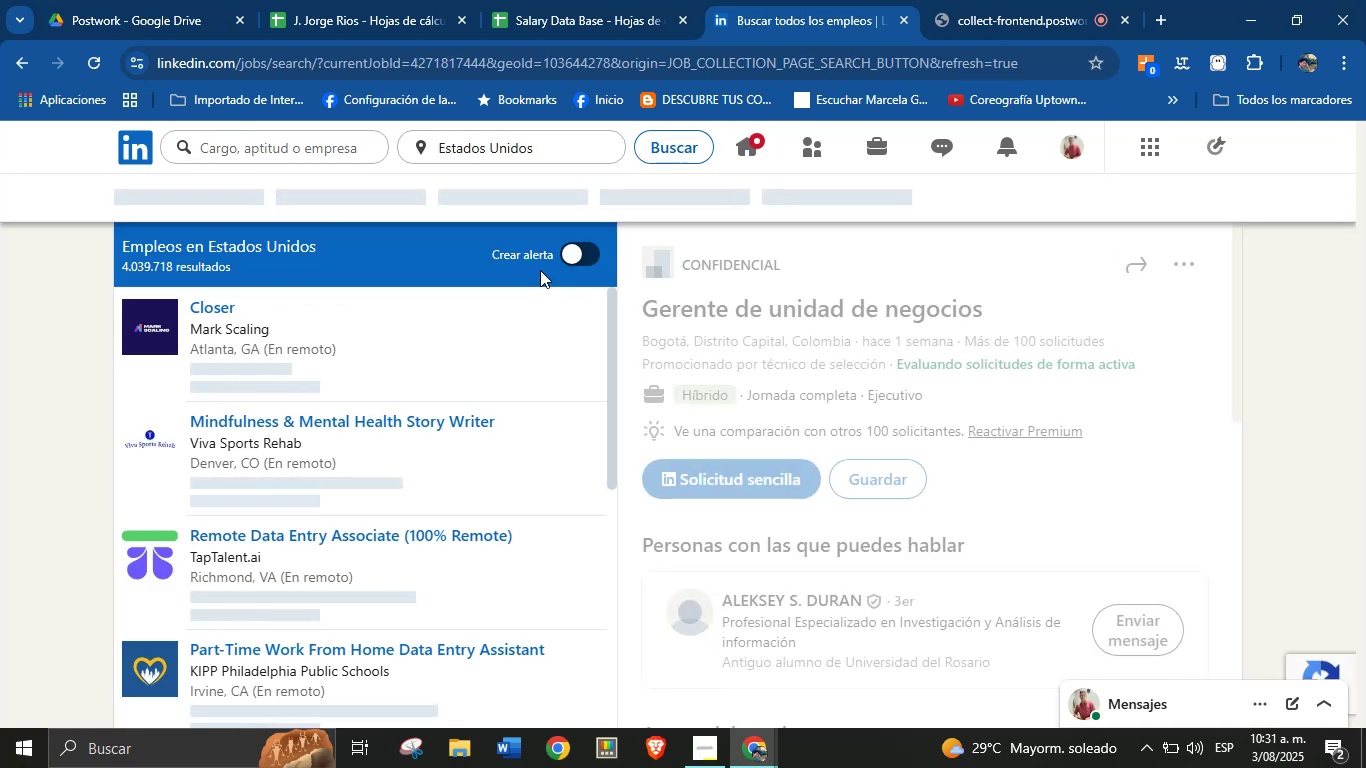 
mouse_move([465, 330])
 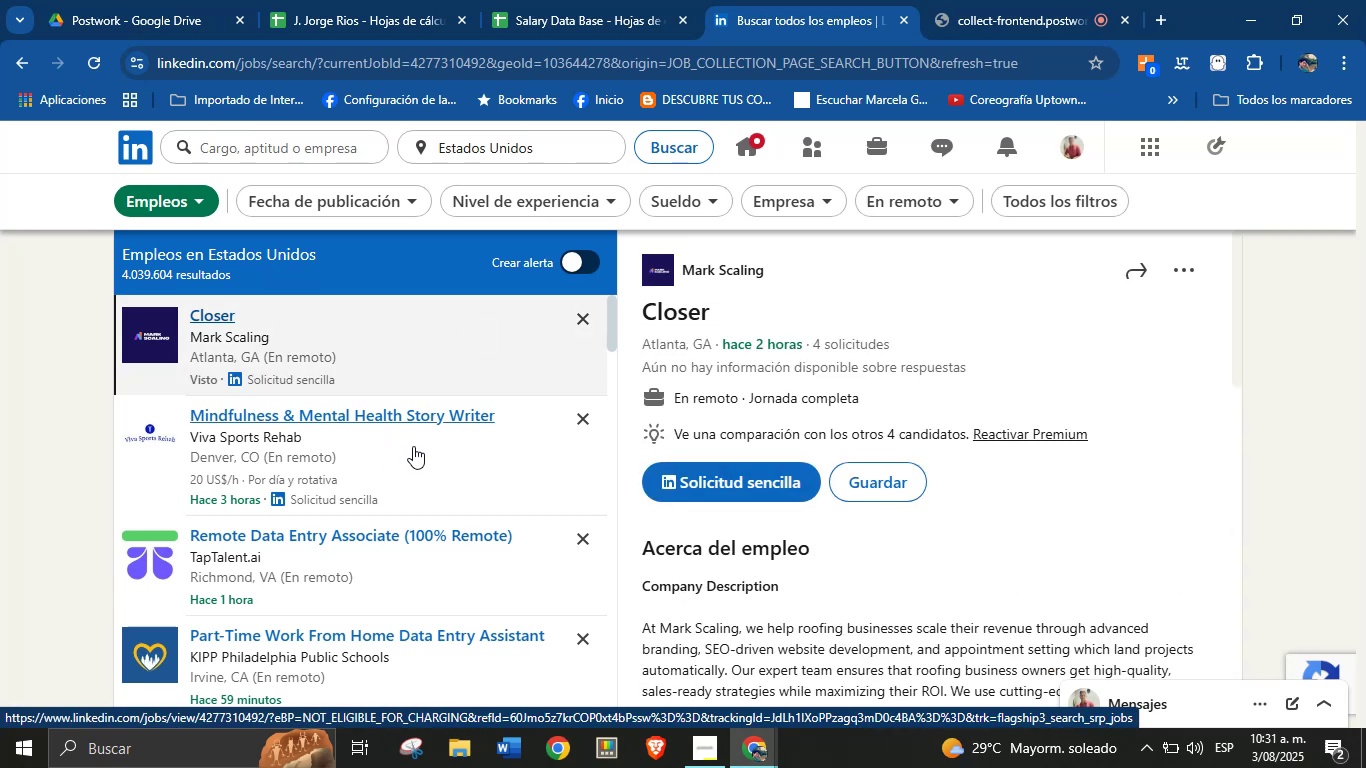 
wait(5.95)
 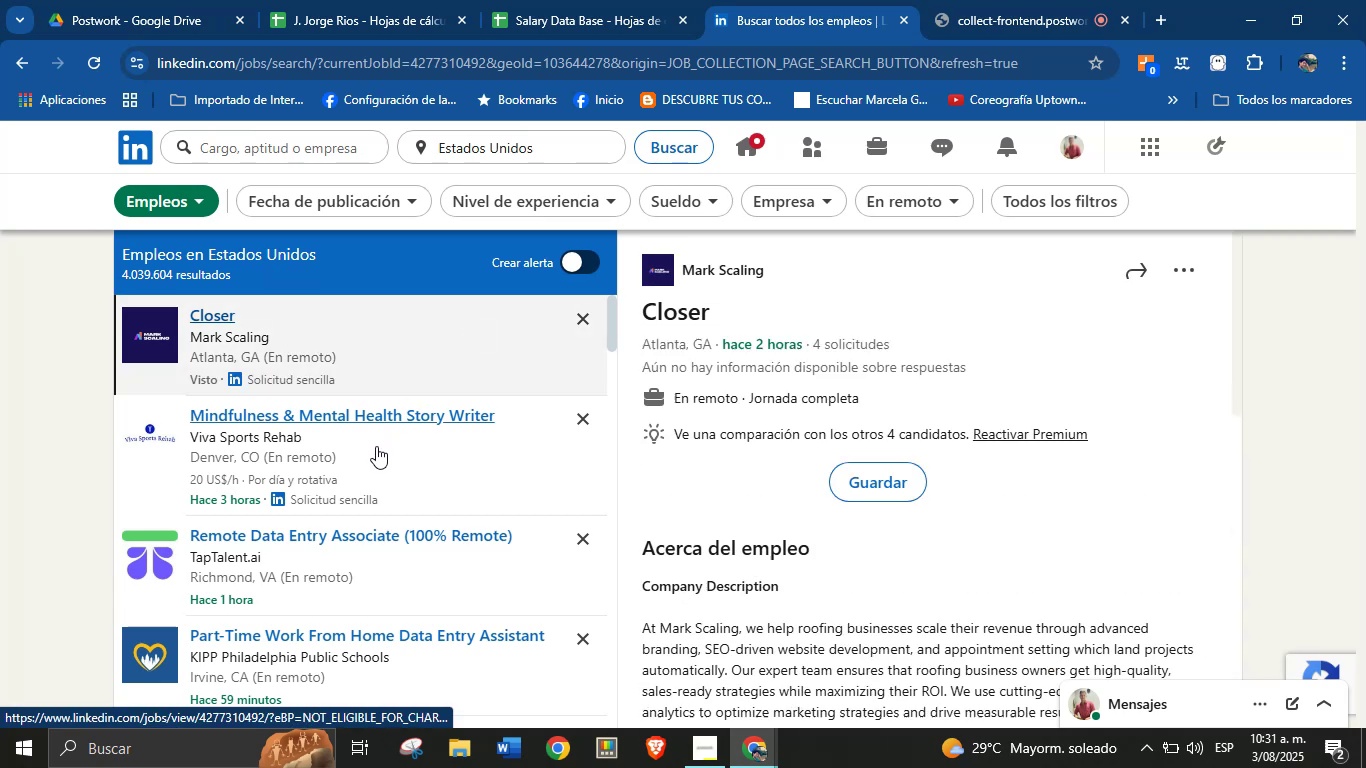 
left_click([413, 446])
 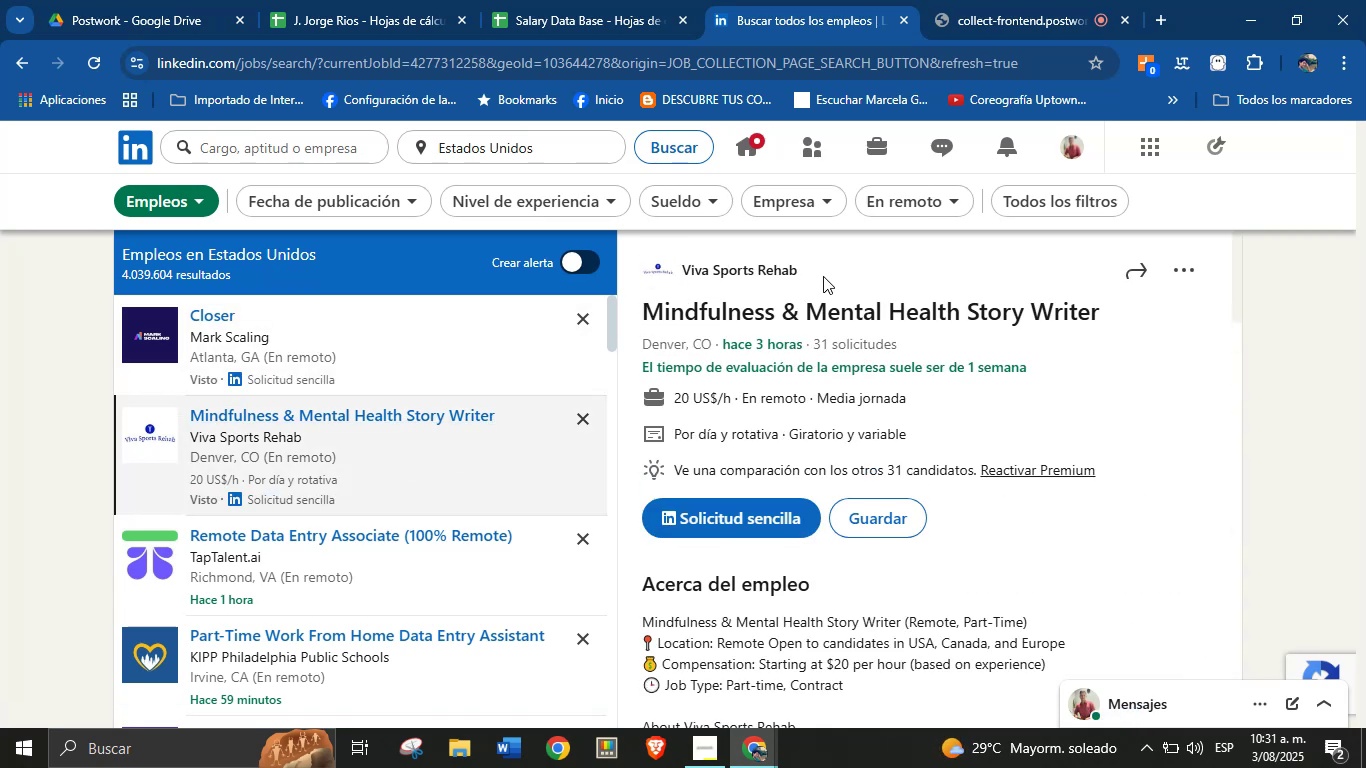 
left_click_drag(start_coordinate=[826, 271], to_coordinate=[686, 271])
 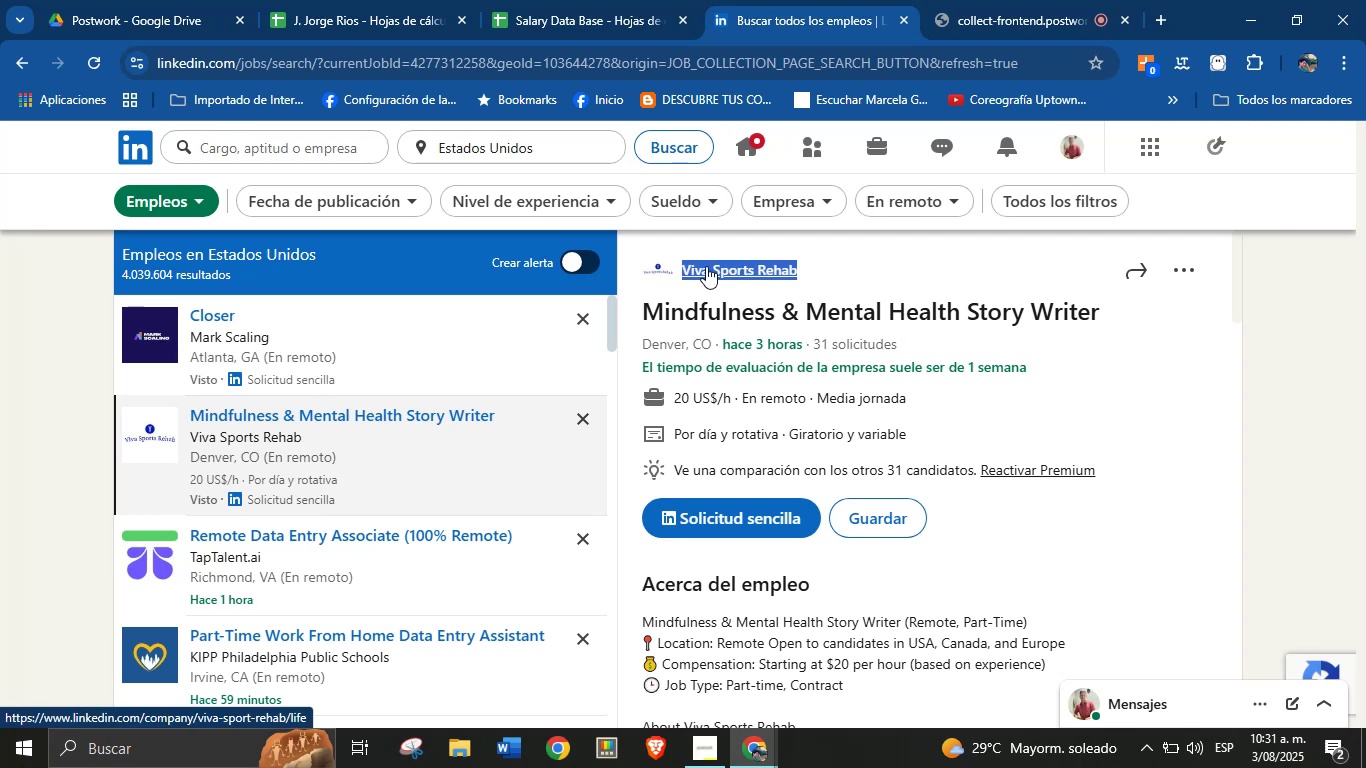 
key(Alt+Control+ControlLeft)
 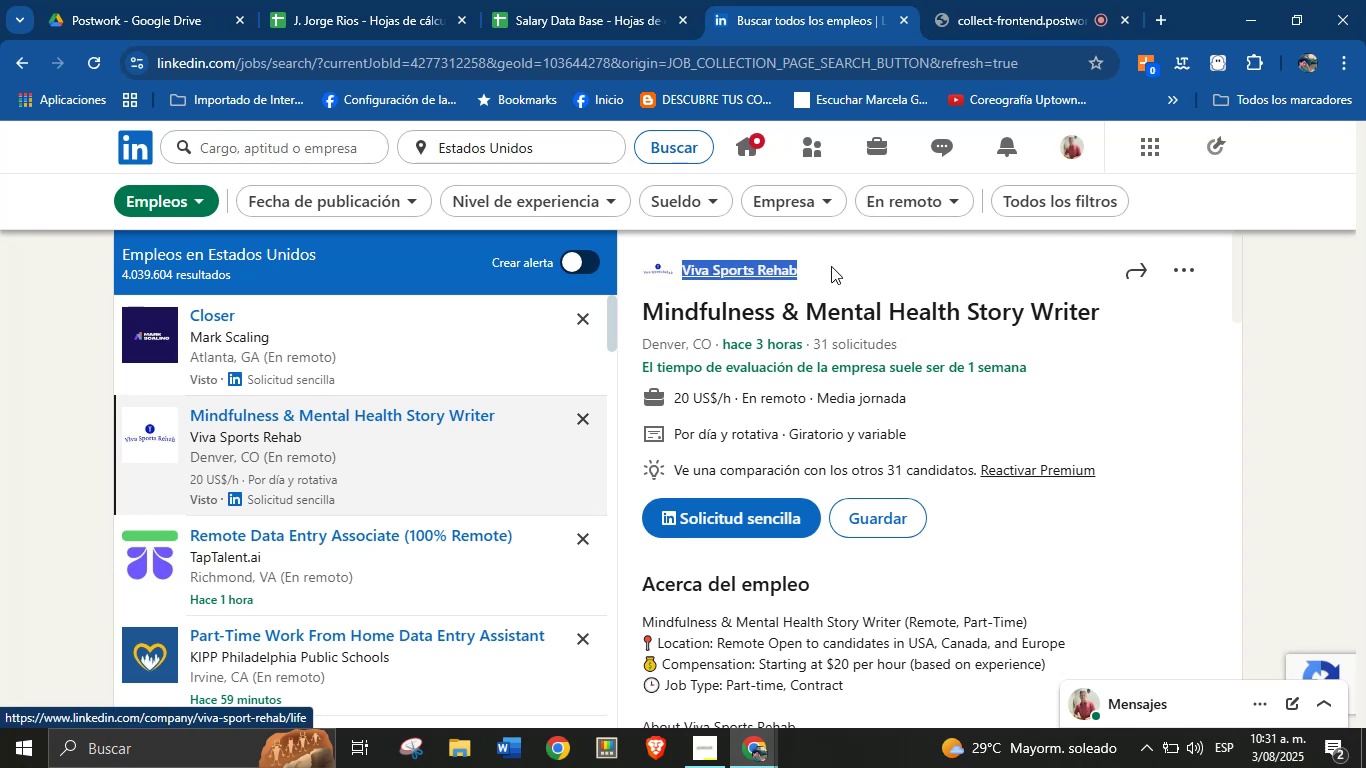 
key(Alt+AltLeft)
 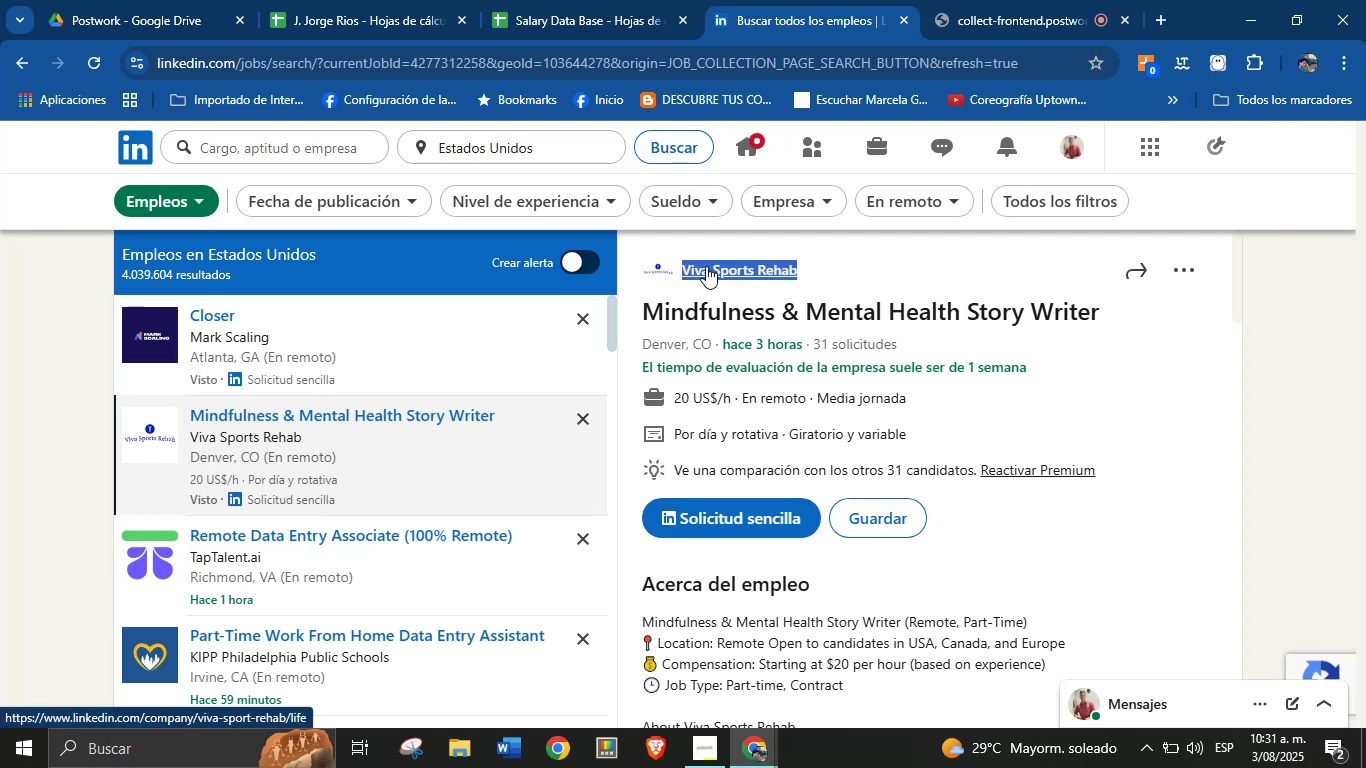 
key(Alt+Control+C)
 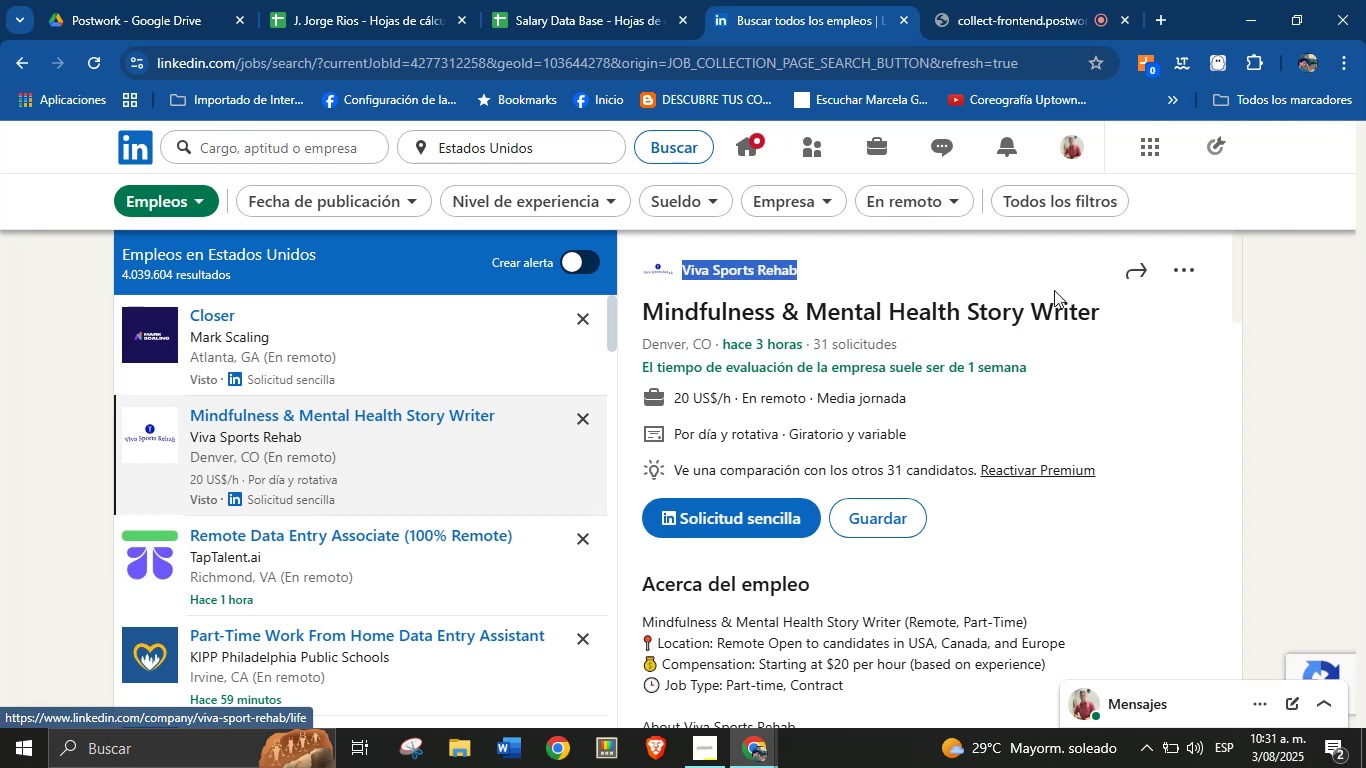 
left_click_drag(start_coordinate=[1140, 325], to_coordinate=[915, 321])
 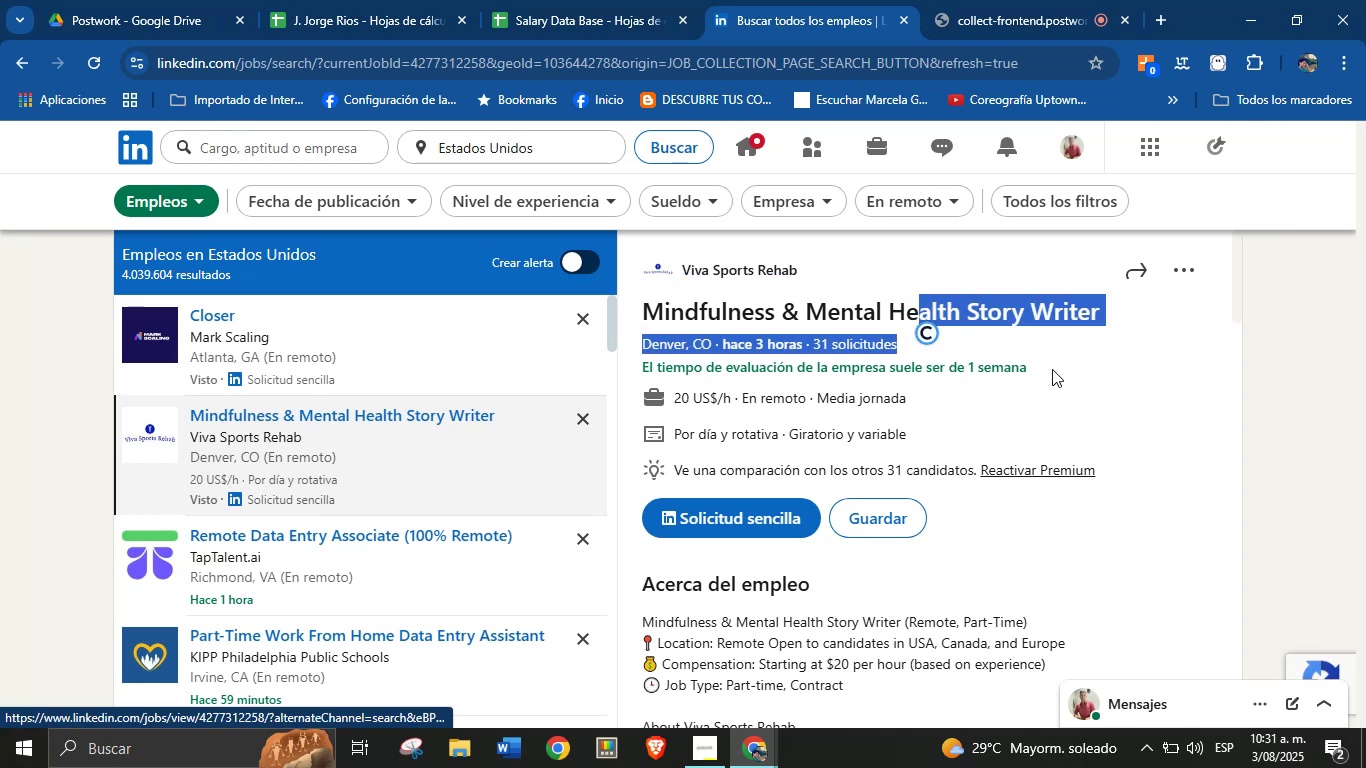 
left_click([1107, 394])
 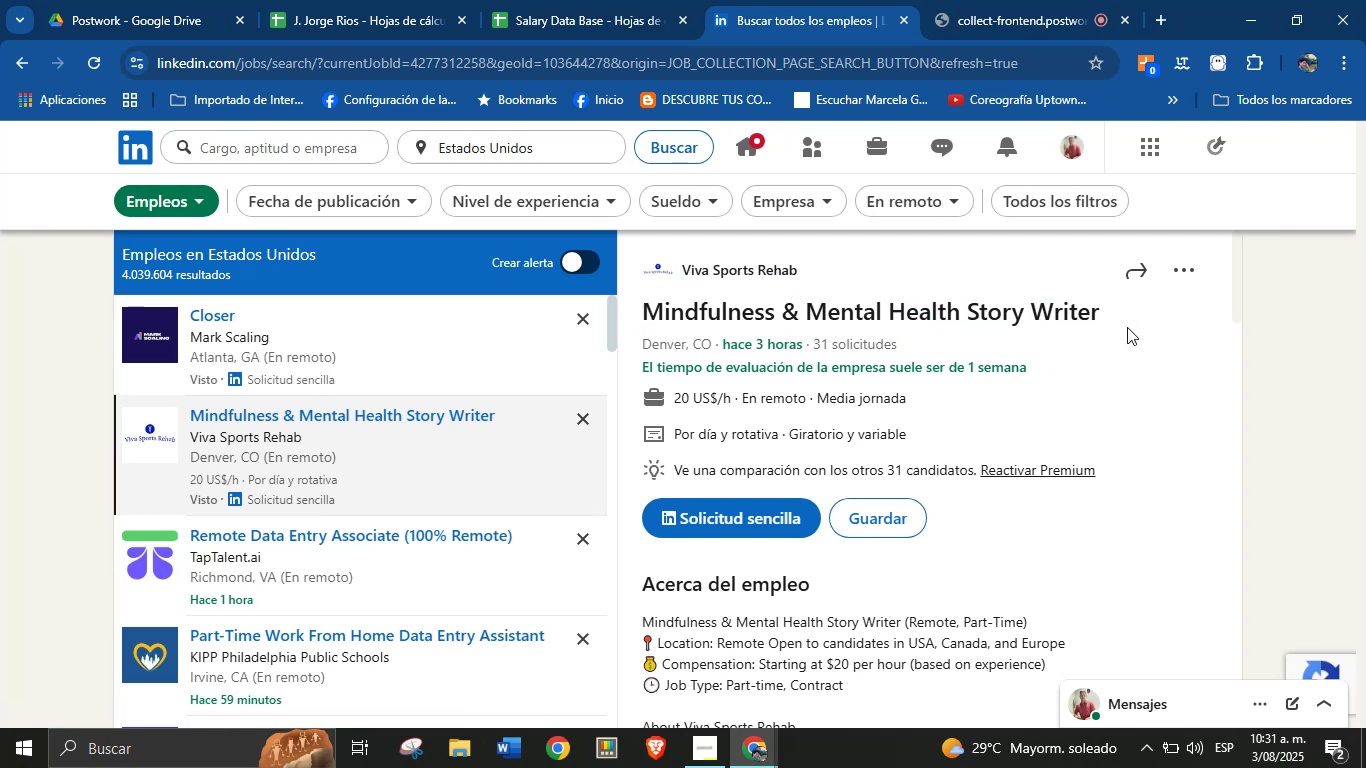 
left_click_drag(start_coordinate=[1118, 315], to_coordinate=[647, 310])
 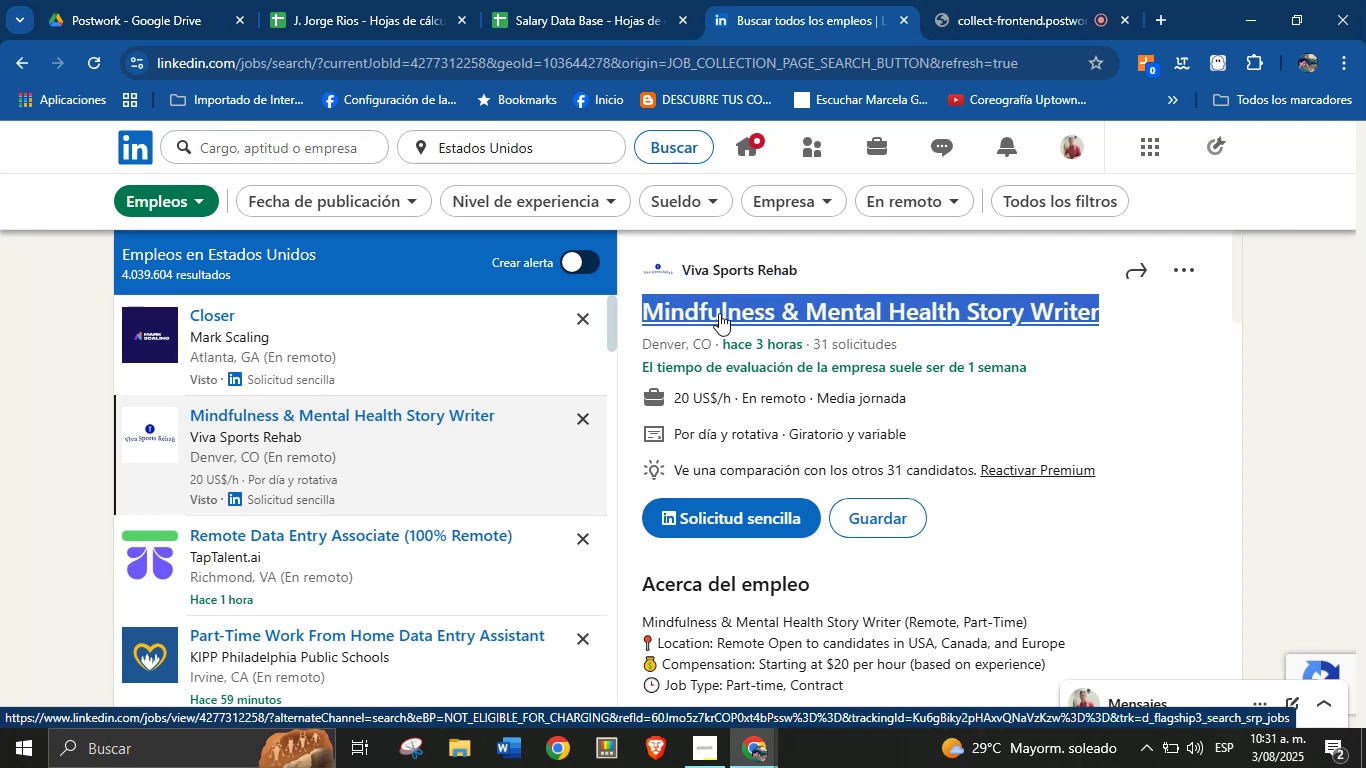 
key(Alt+AltLeft)
 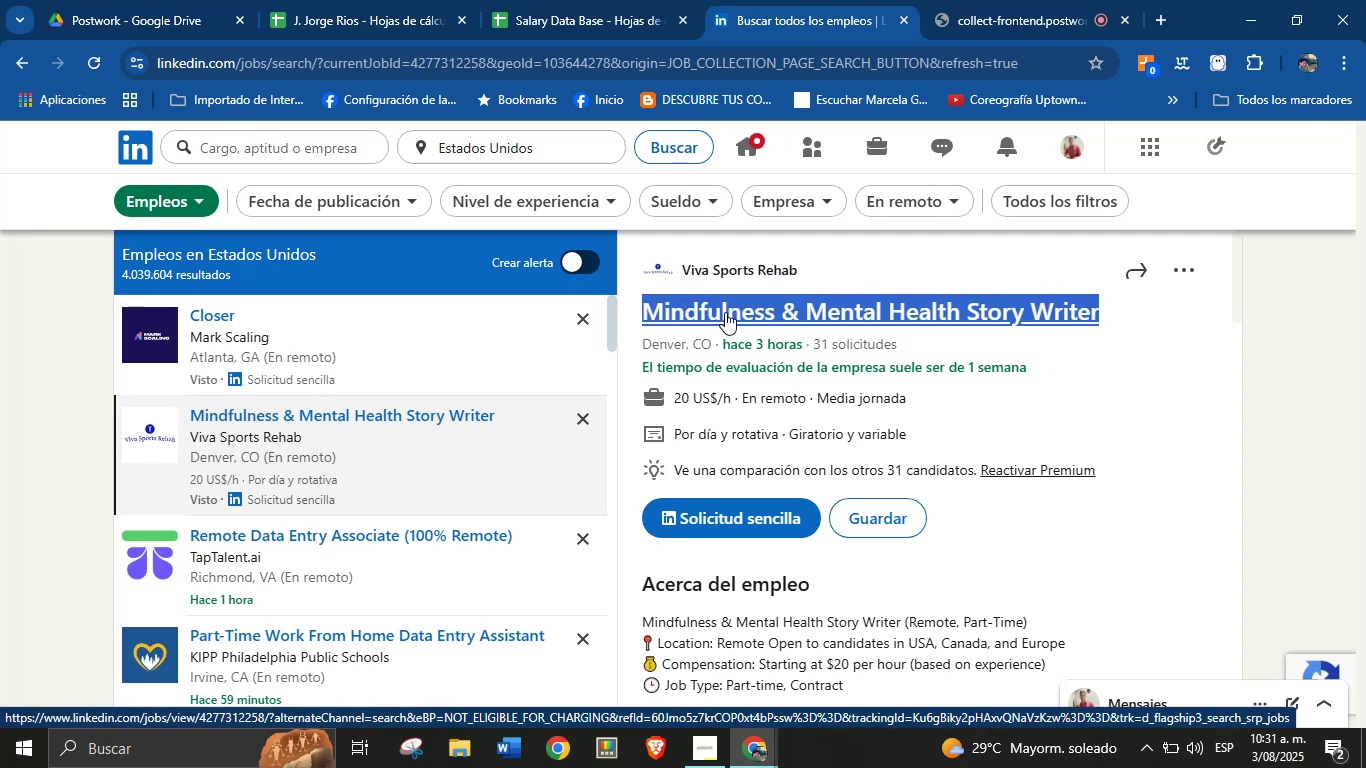 
key(Alt+Control+ControlLeft)
 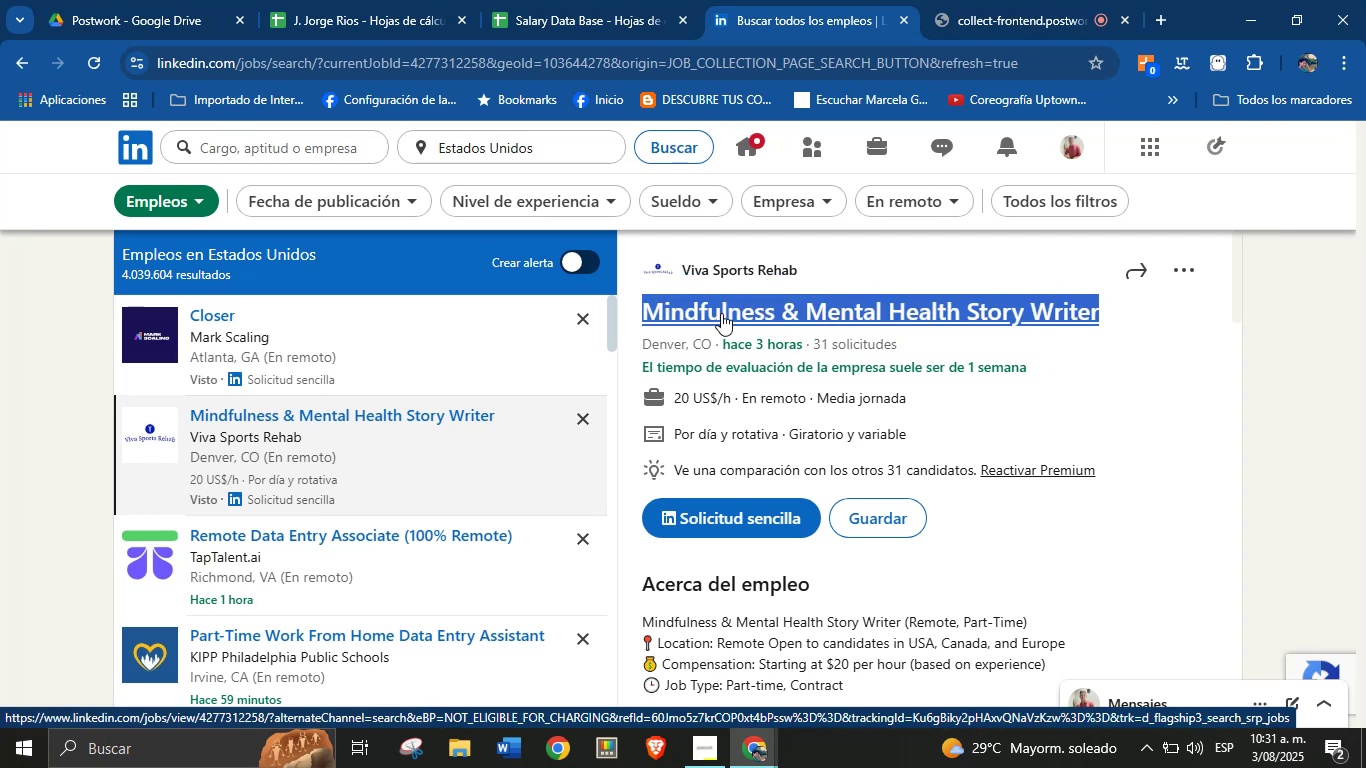 
key(Alt+Control+C)
 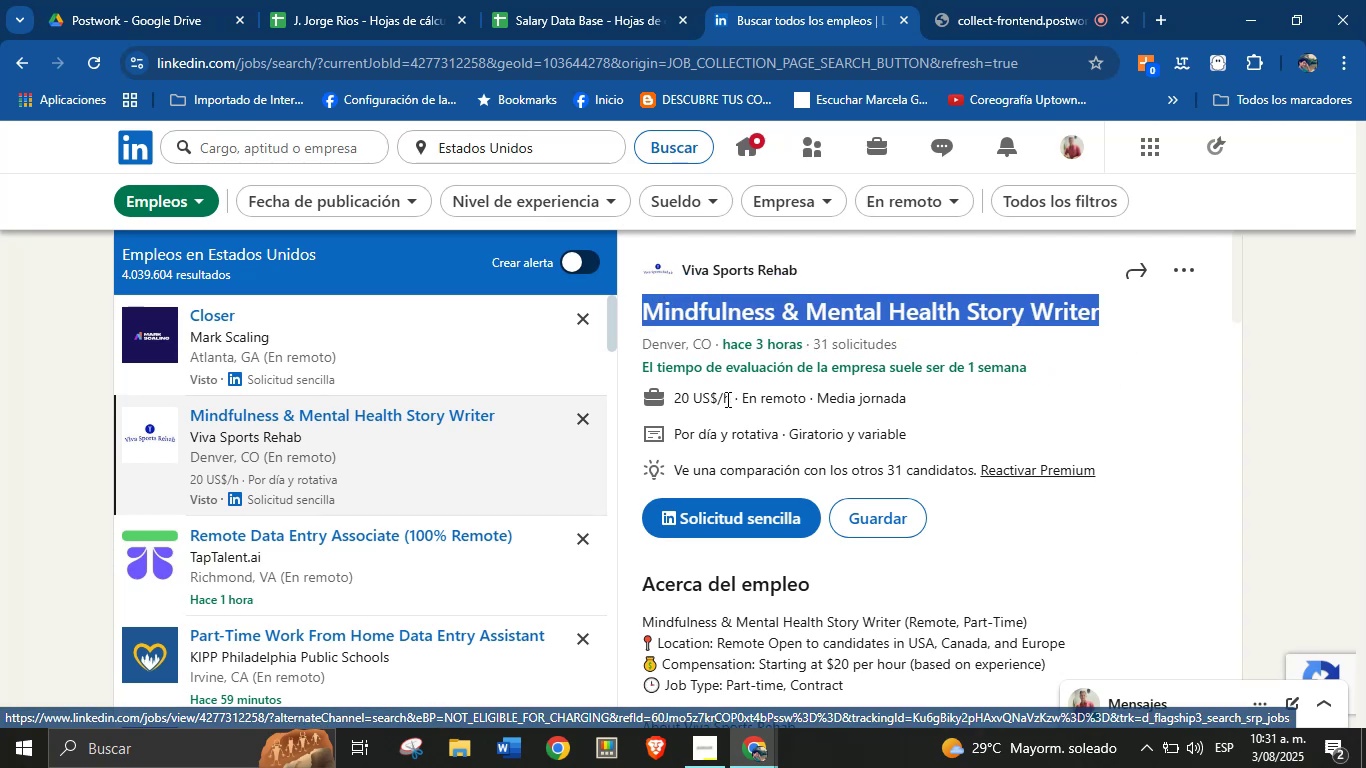 
left_click_drag(start_coordinate=[735, 398], to_coordinate=[677, 399])
 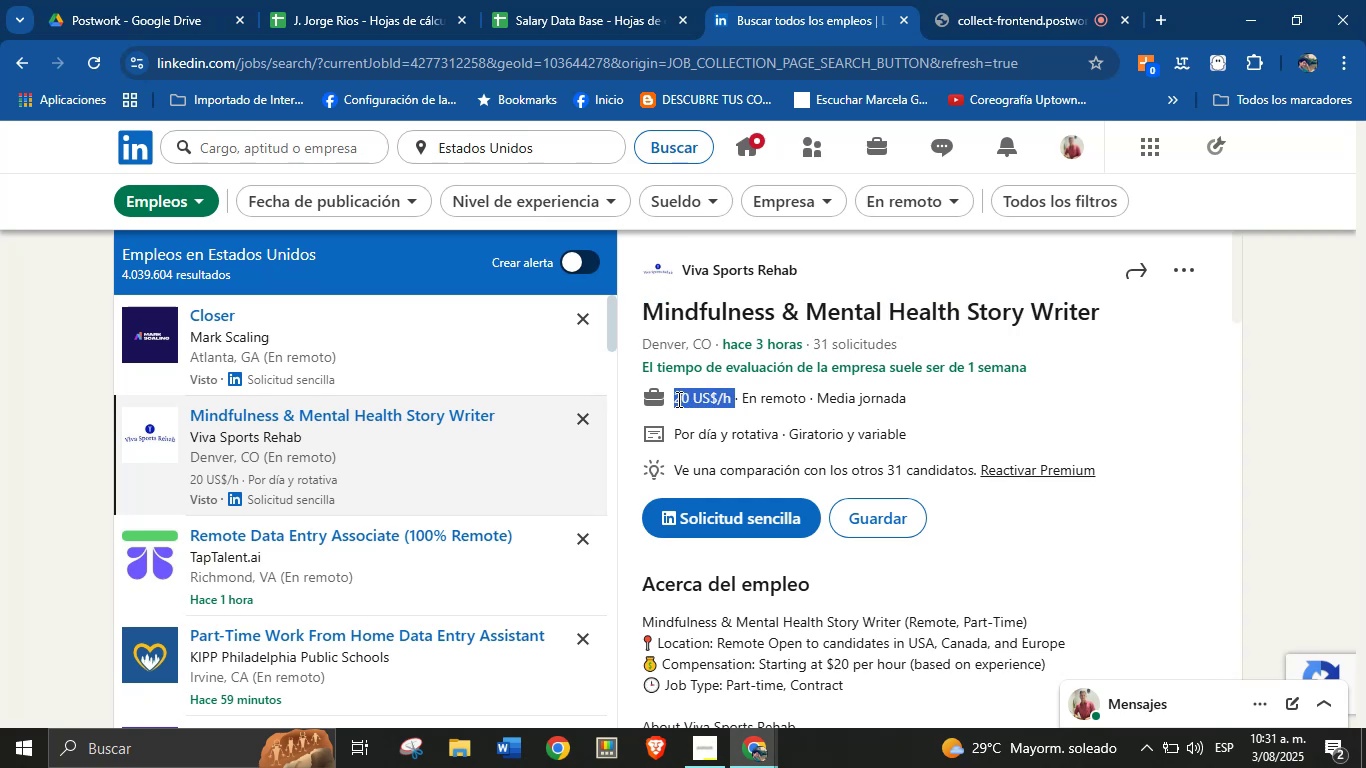 
key(Alt+Control+ControlLeft)
 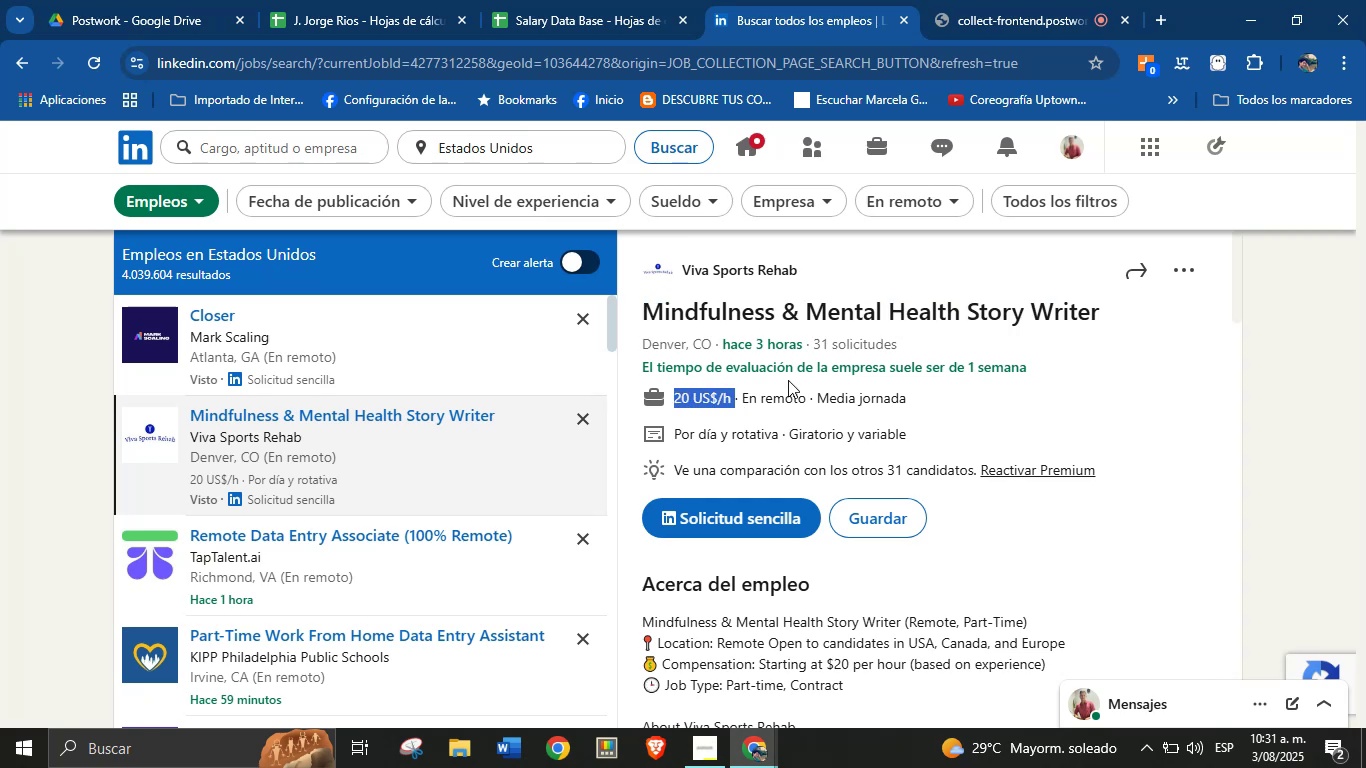 
key(Alt+AltLeft)
 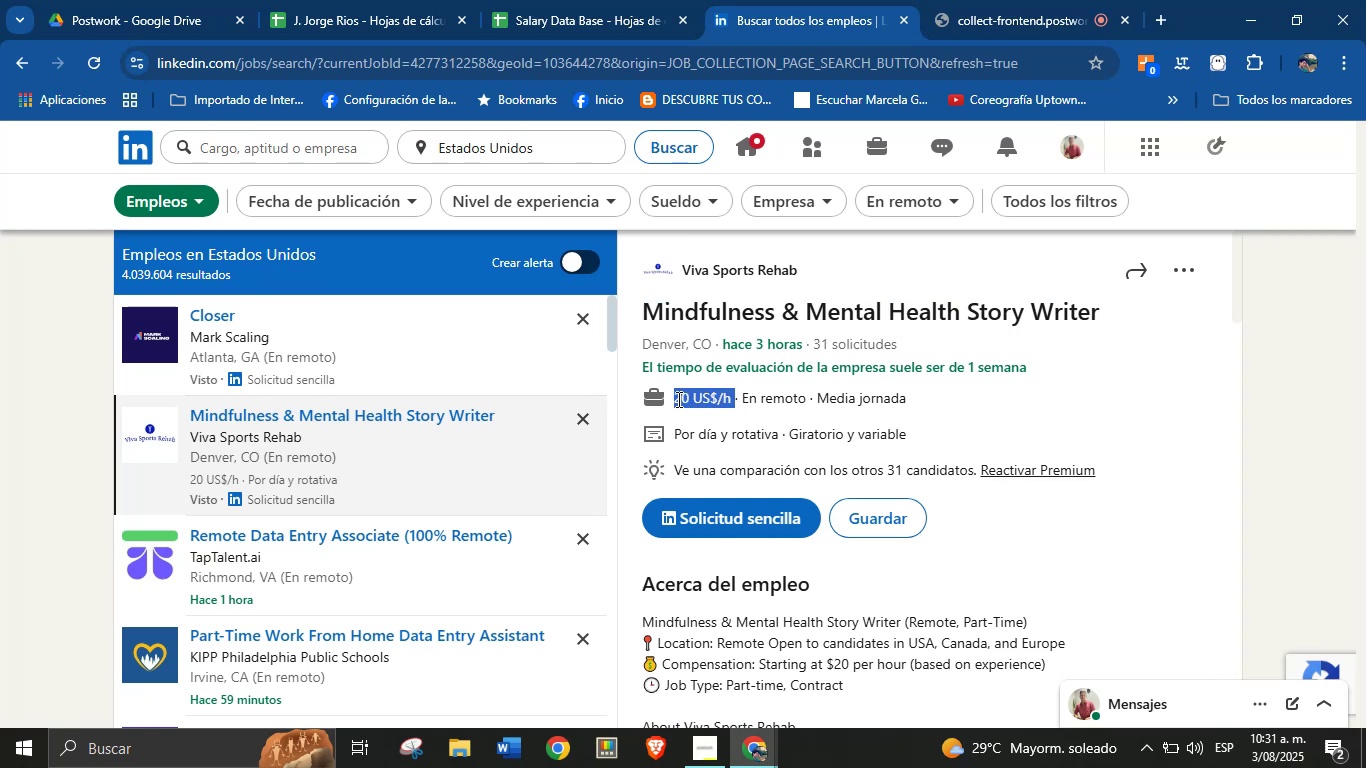 
key(Alt+Control+C)
 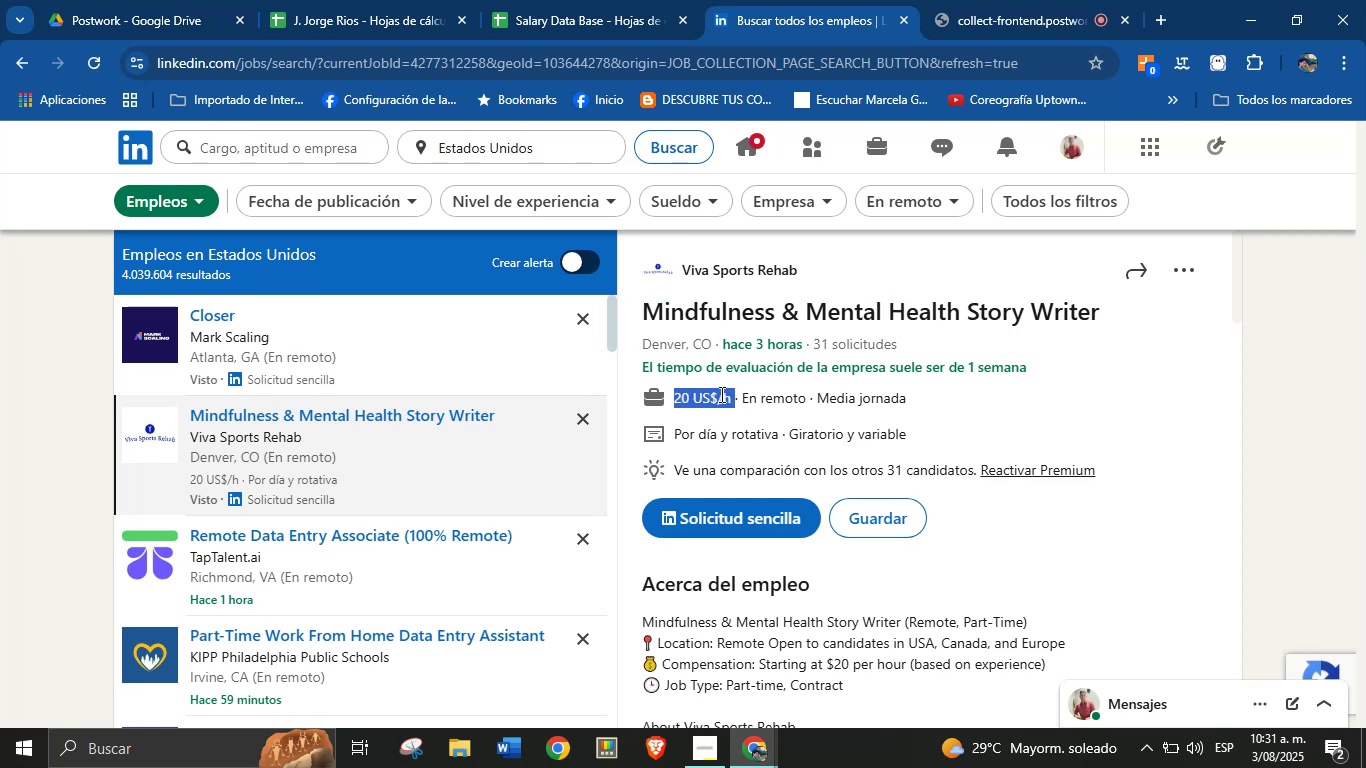 
scroll: coordinate [829, 499], scroll_direction: down, amount: 21.0
 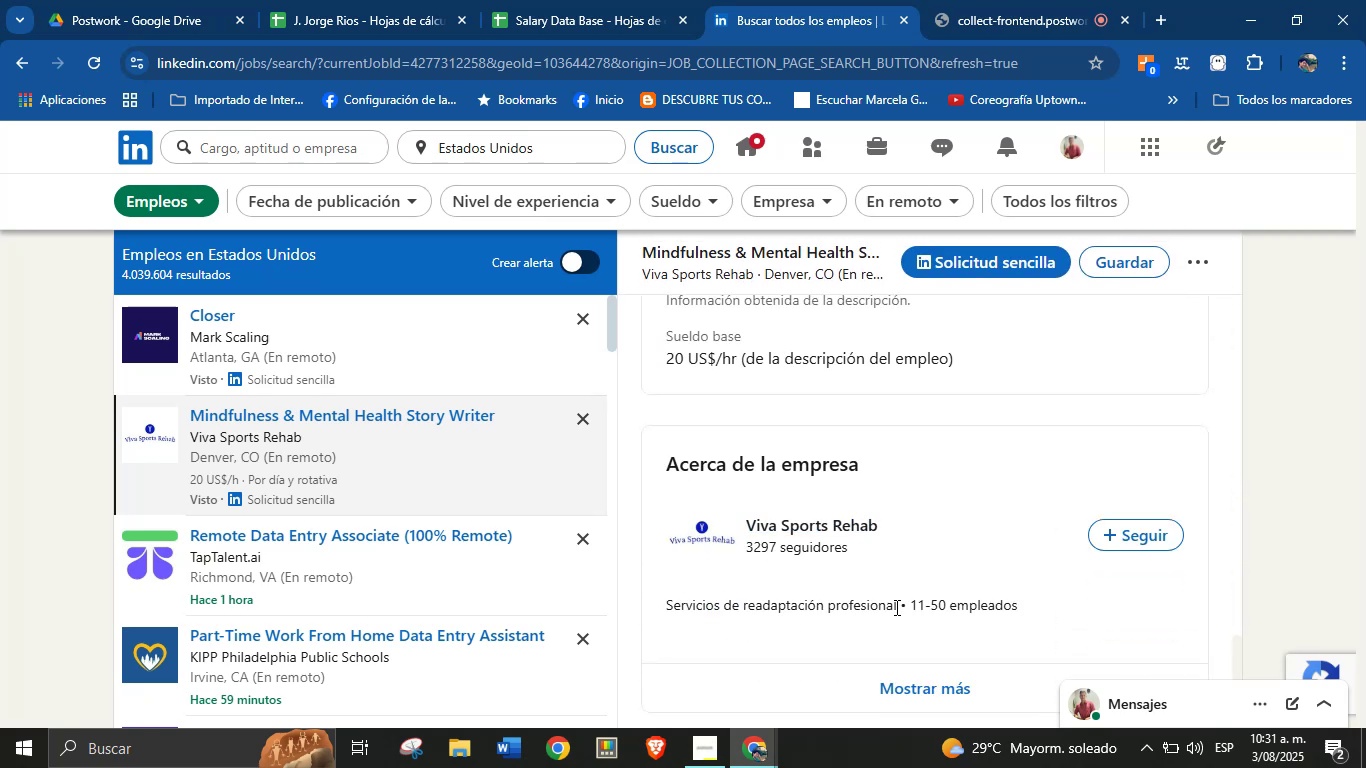 
left_click_drag(start_coordinate=[898, 611], to_coordinate=[662, 604])
 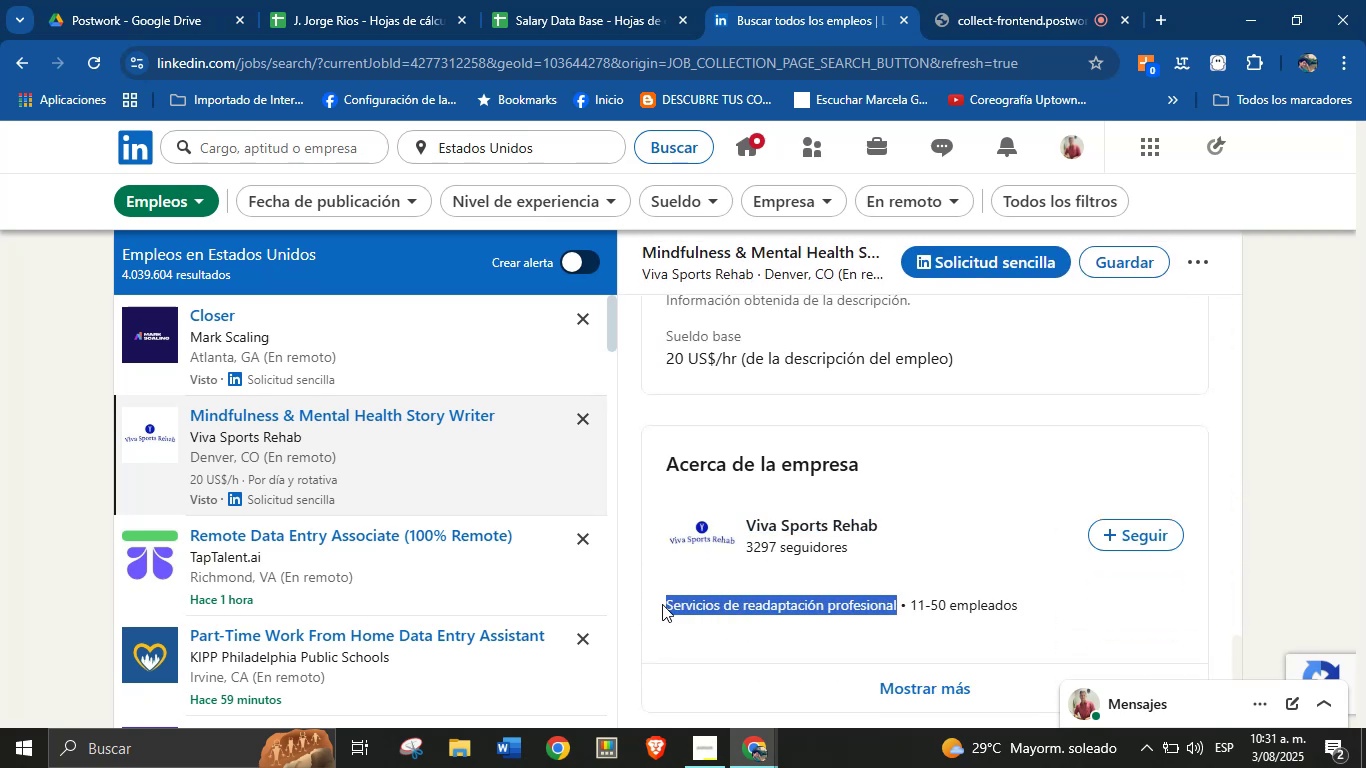 
key(Alt+AltLeft)
 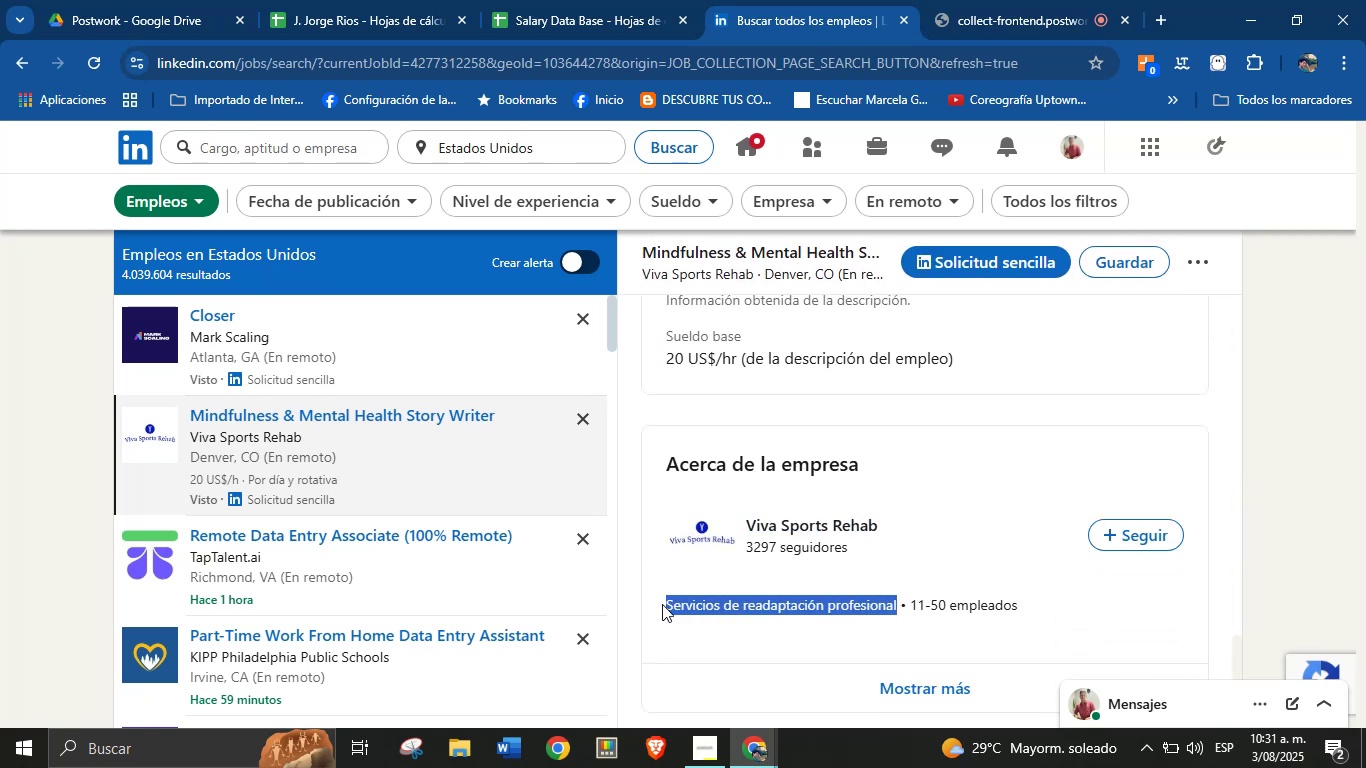 
key(Alt+Control+ControlLeft)
 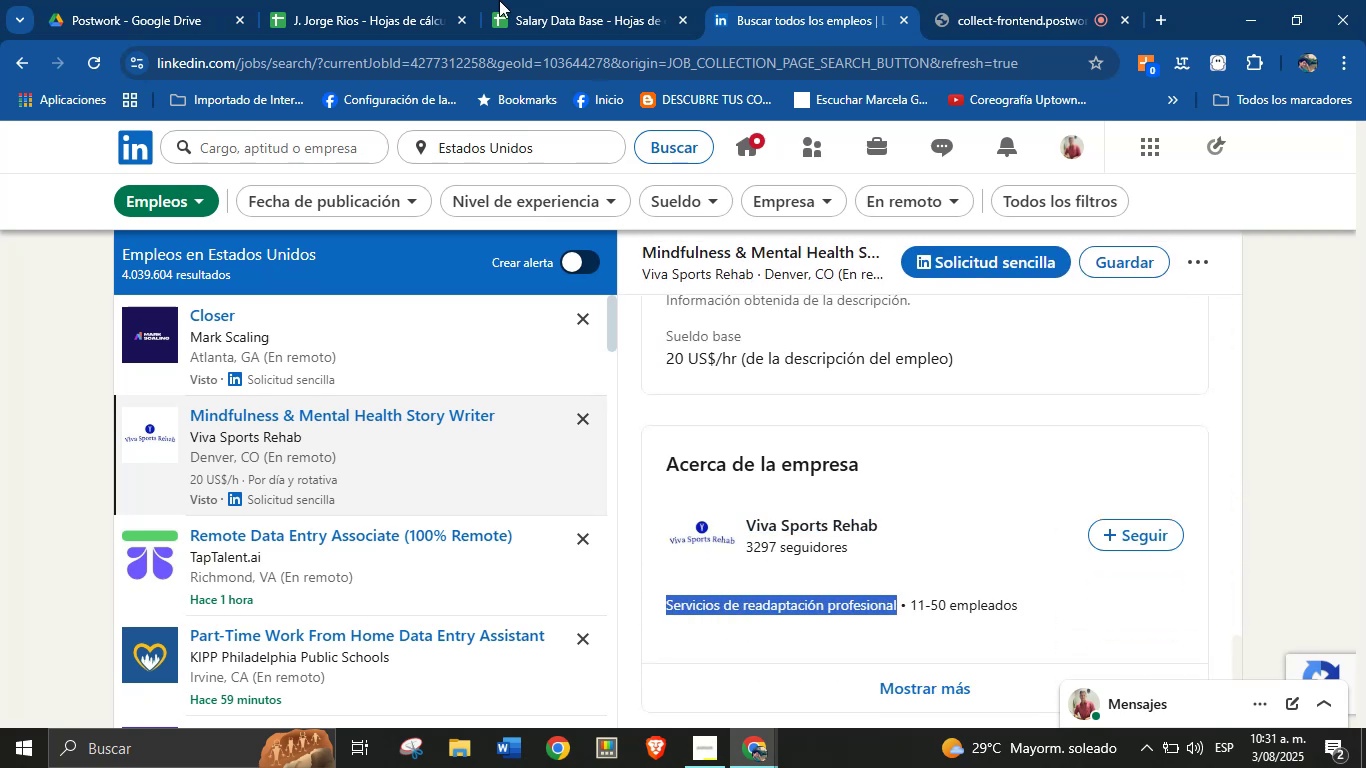 
key(Alt+Control+C)
 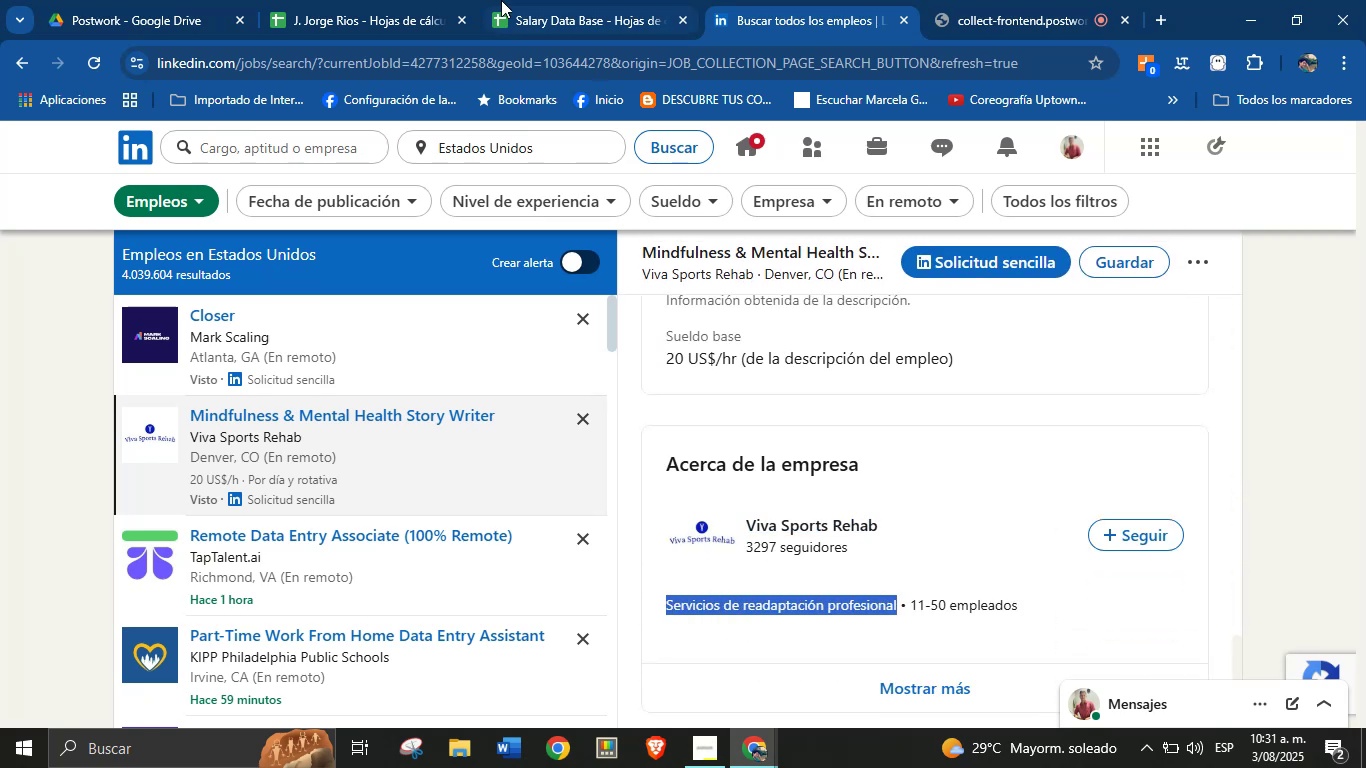 
left_click([595, 0])
 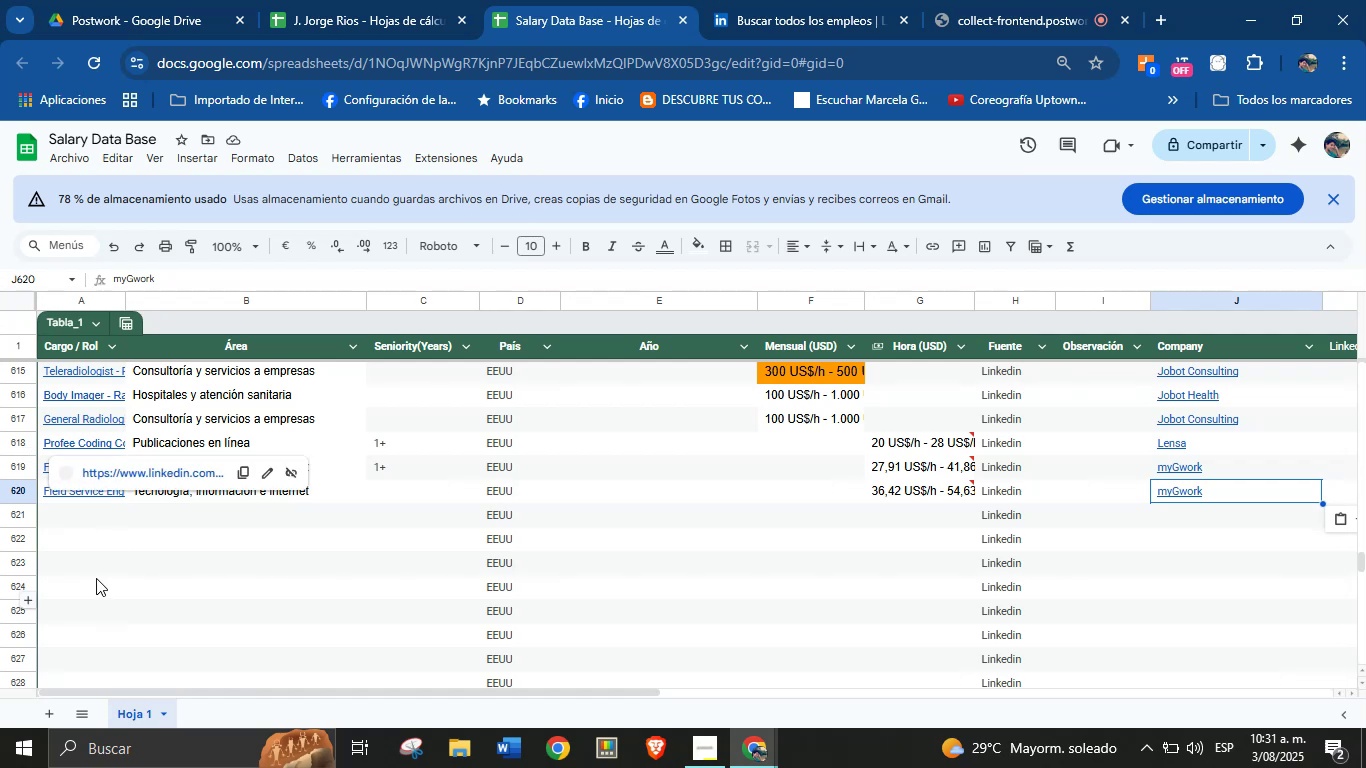 
left_click([88, 517])
 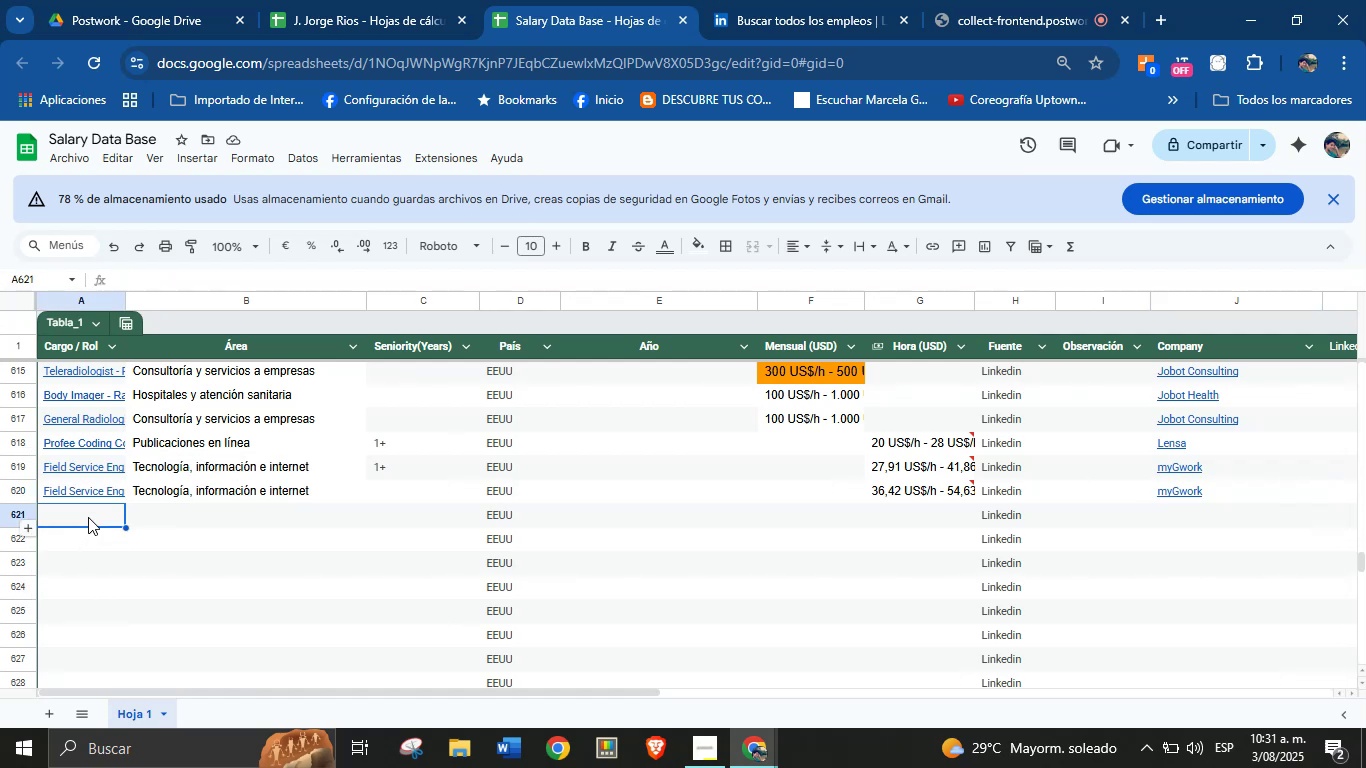 
key(Meta+MetaLeft)
 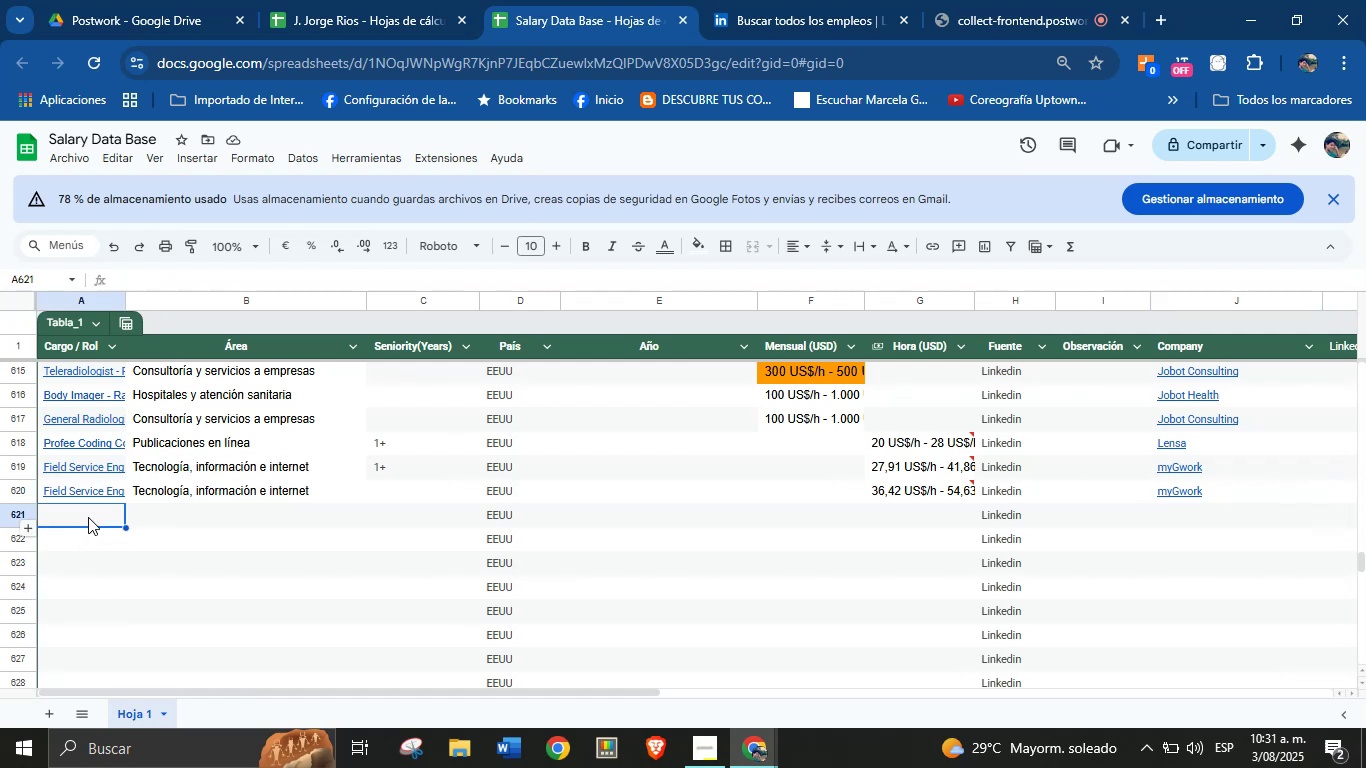 
key(Meta+V)
 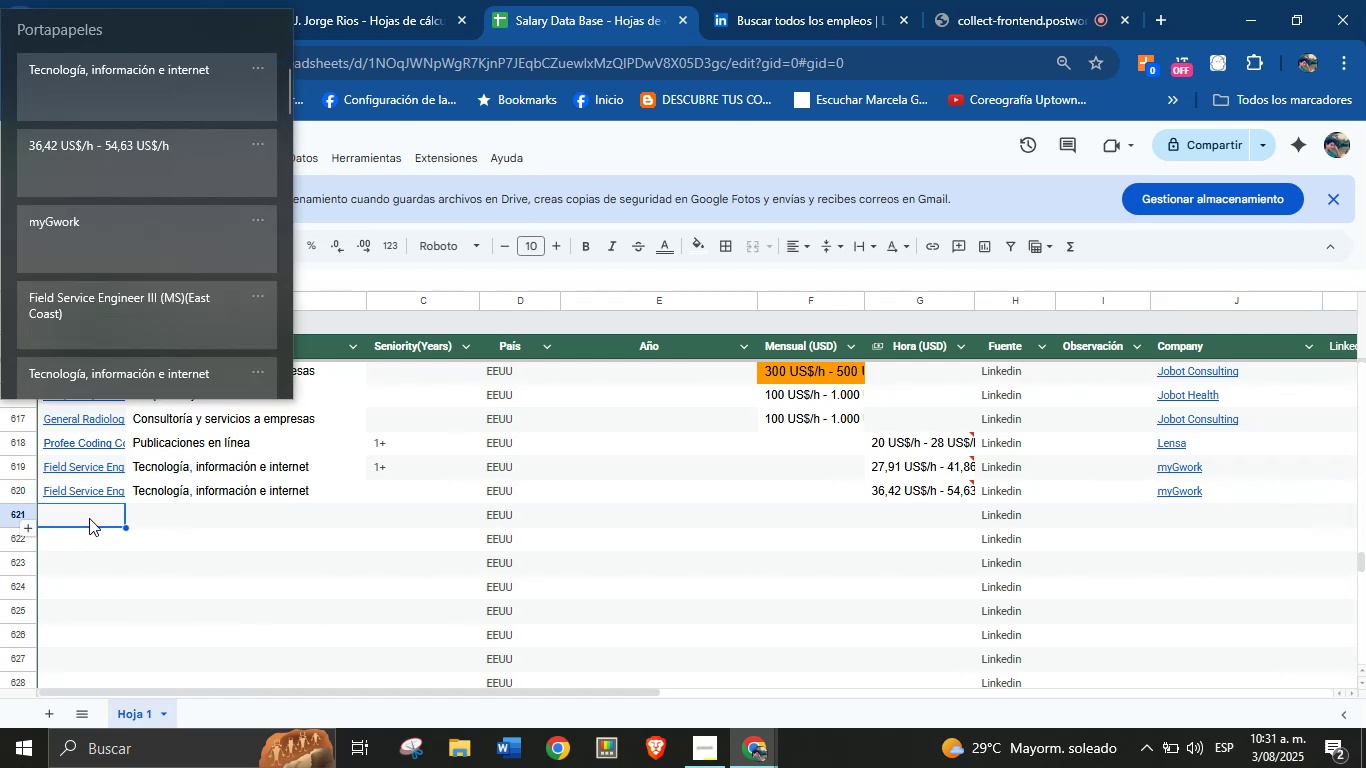 
key(Meta+MetaLeft)
 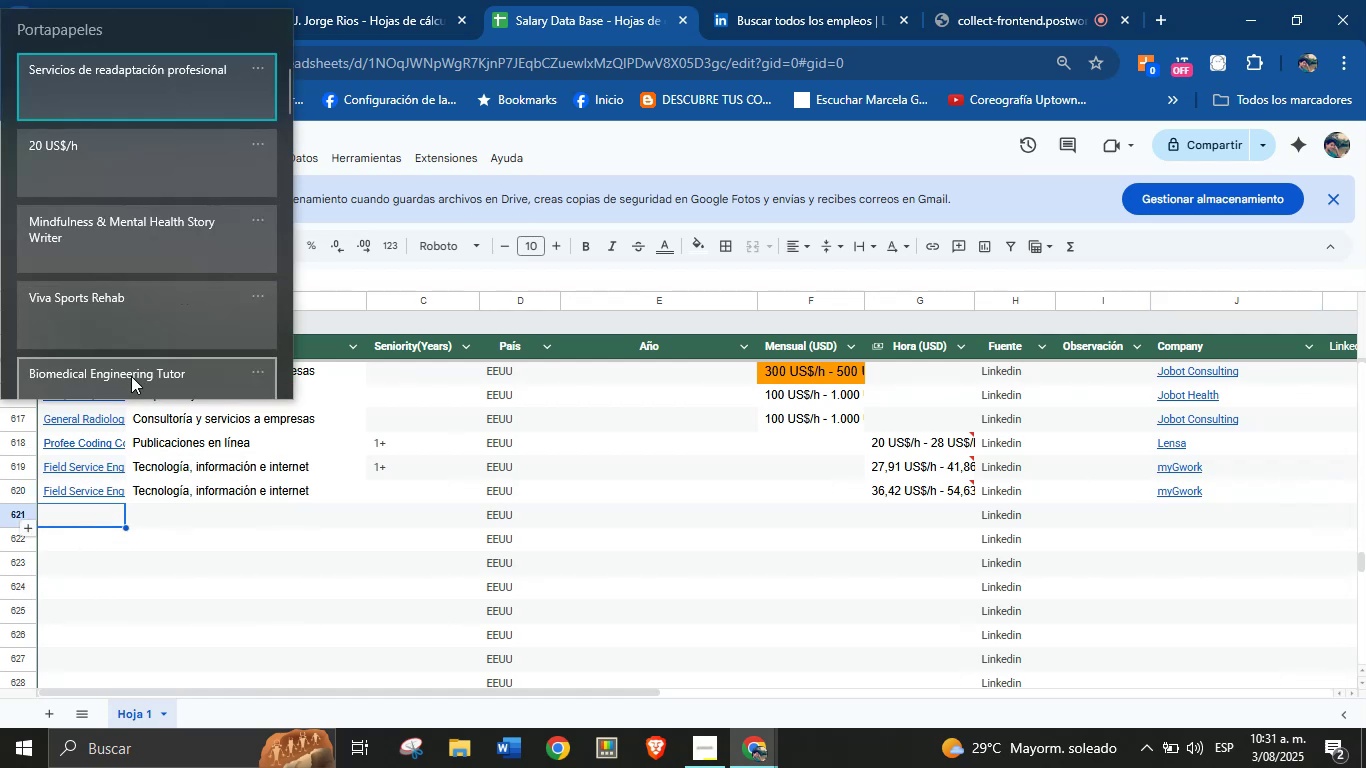 
left_click([133, 255])
 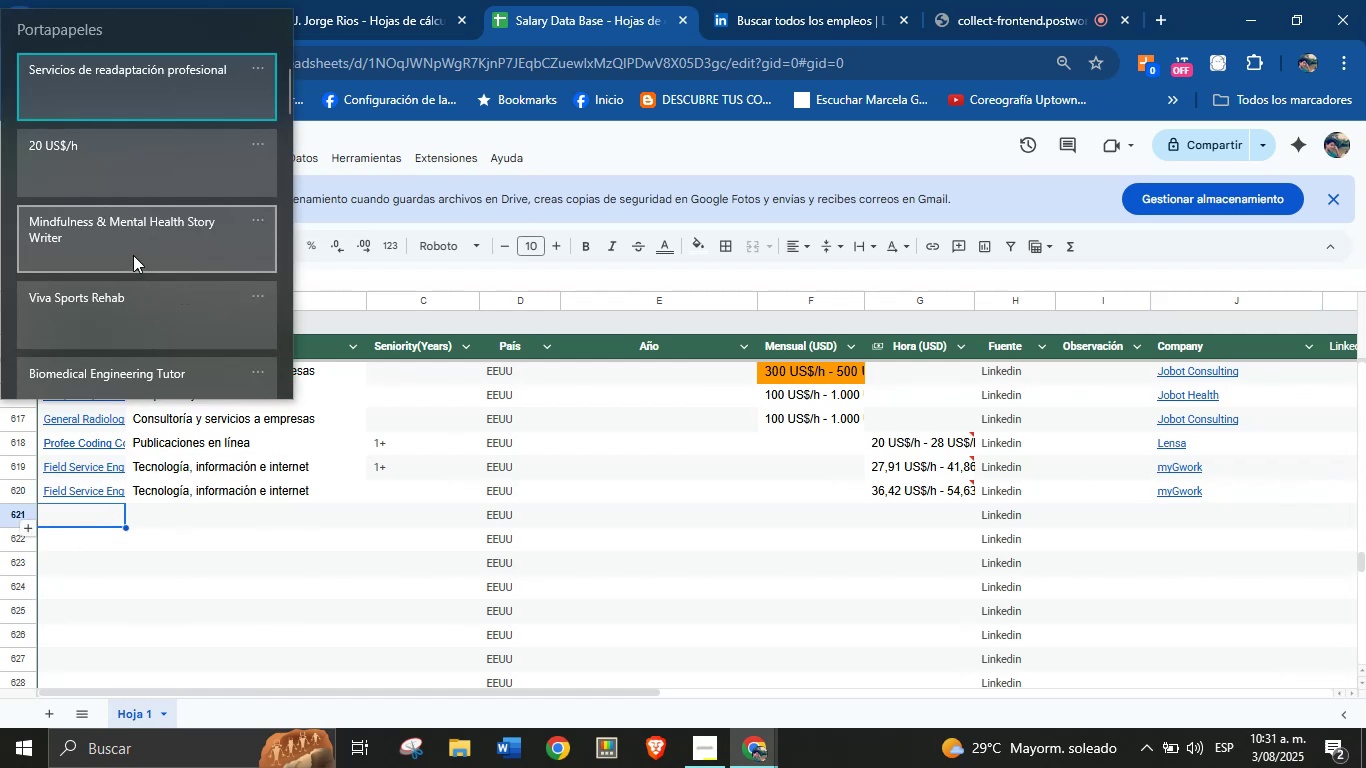 
key(Control+ControlLeft)
 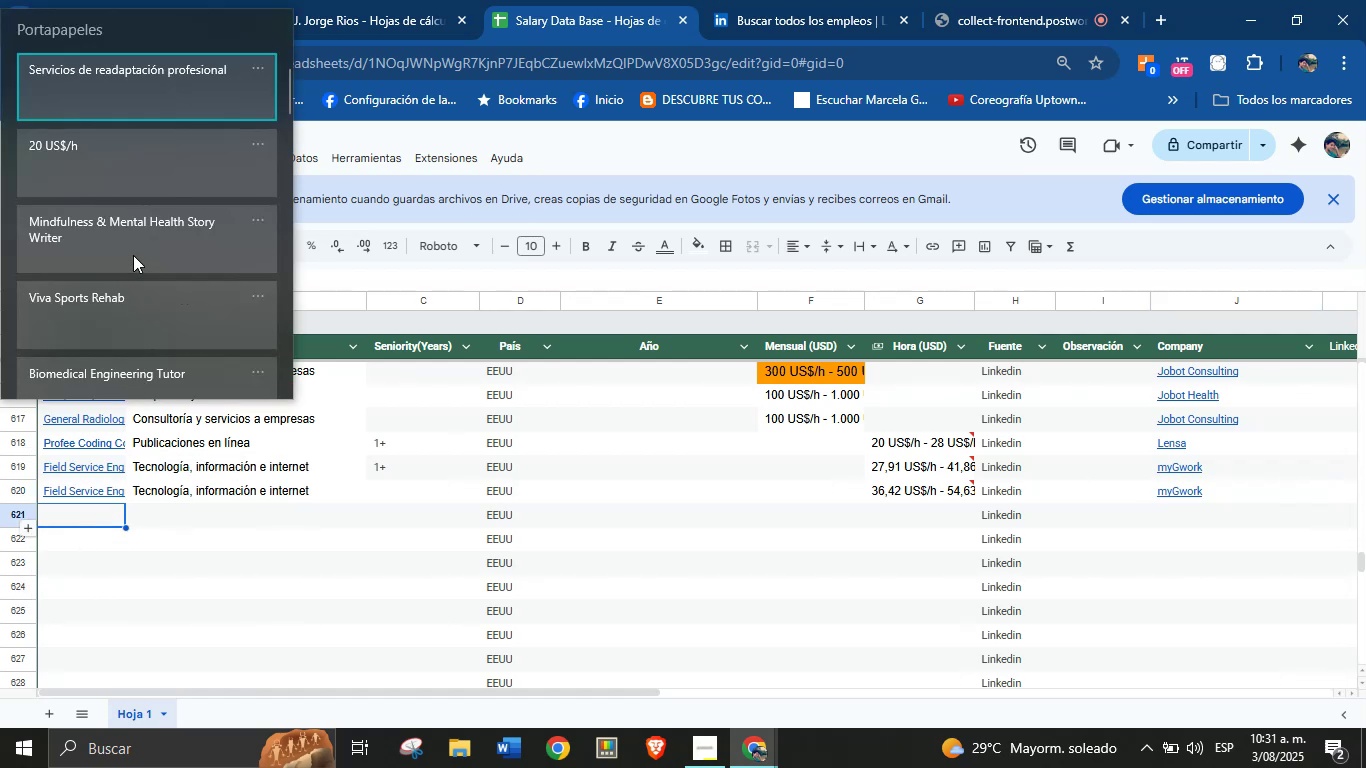 
hold_key(key=V, duration=1.0)
 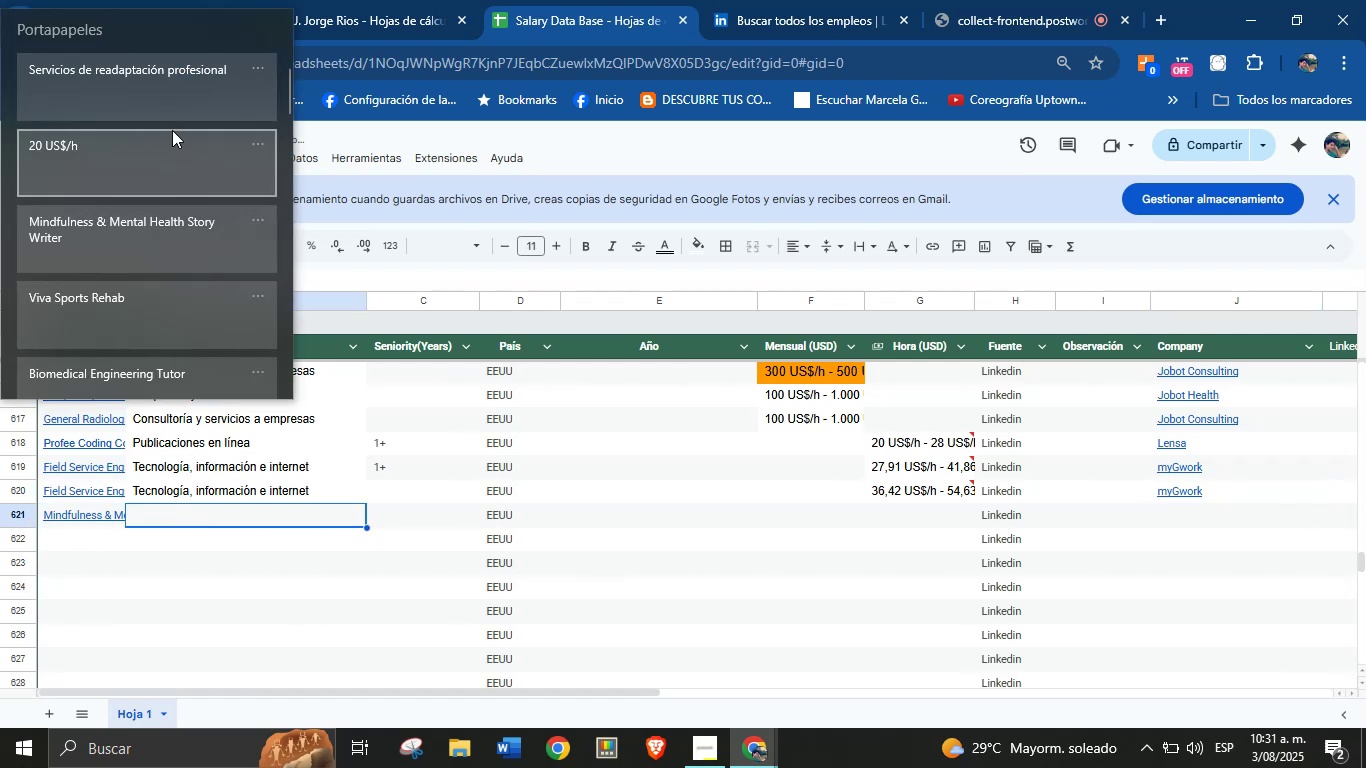 
left_click([177, 511])
 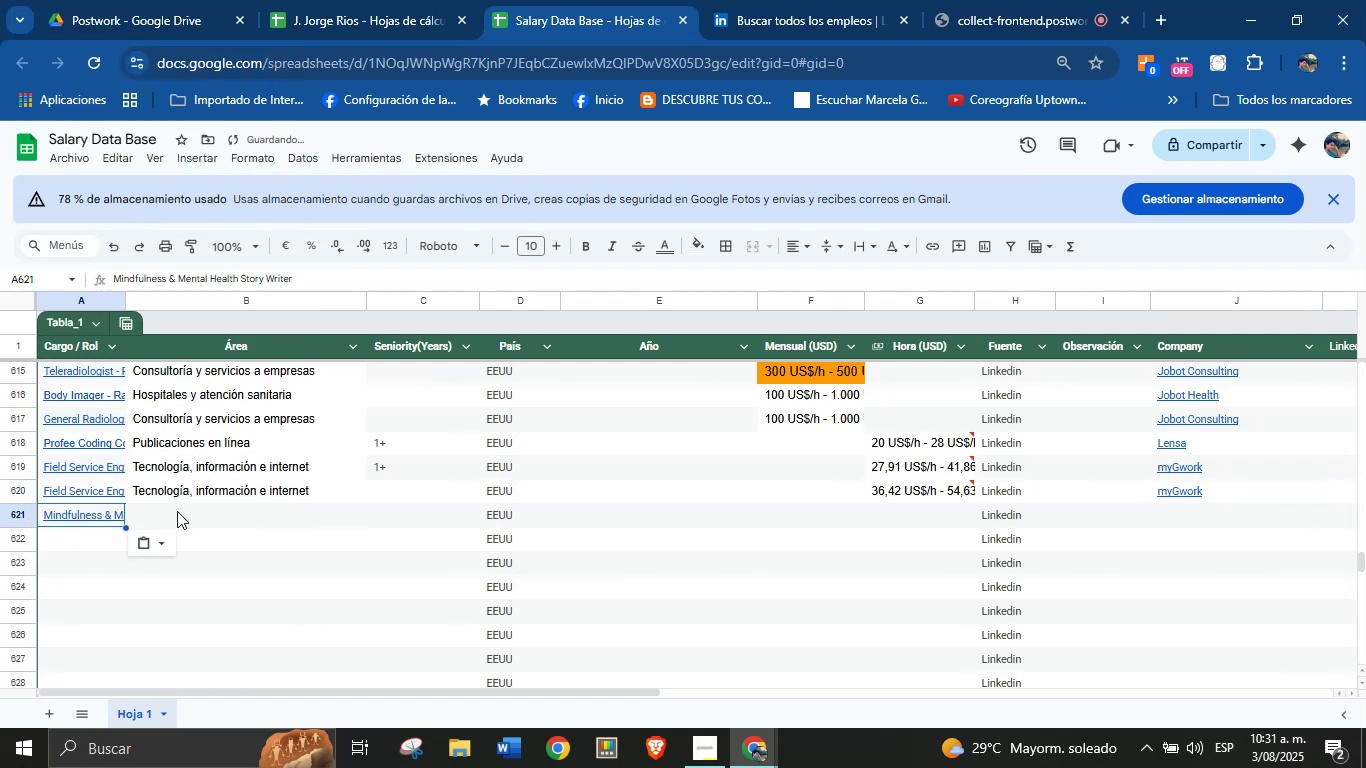 
key(Meta+MetaLeft)
 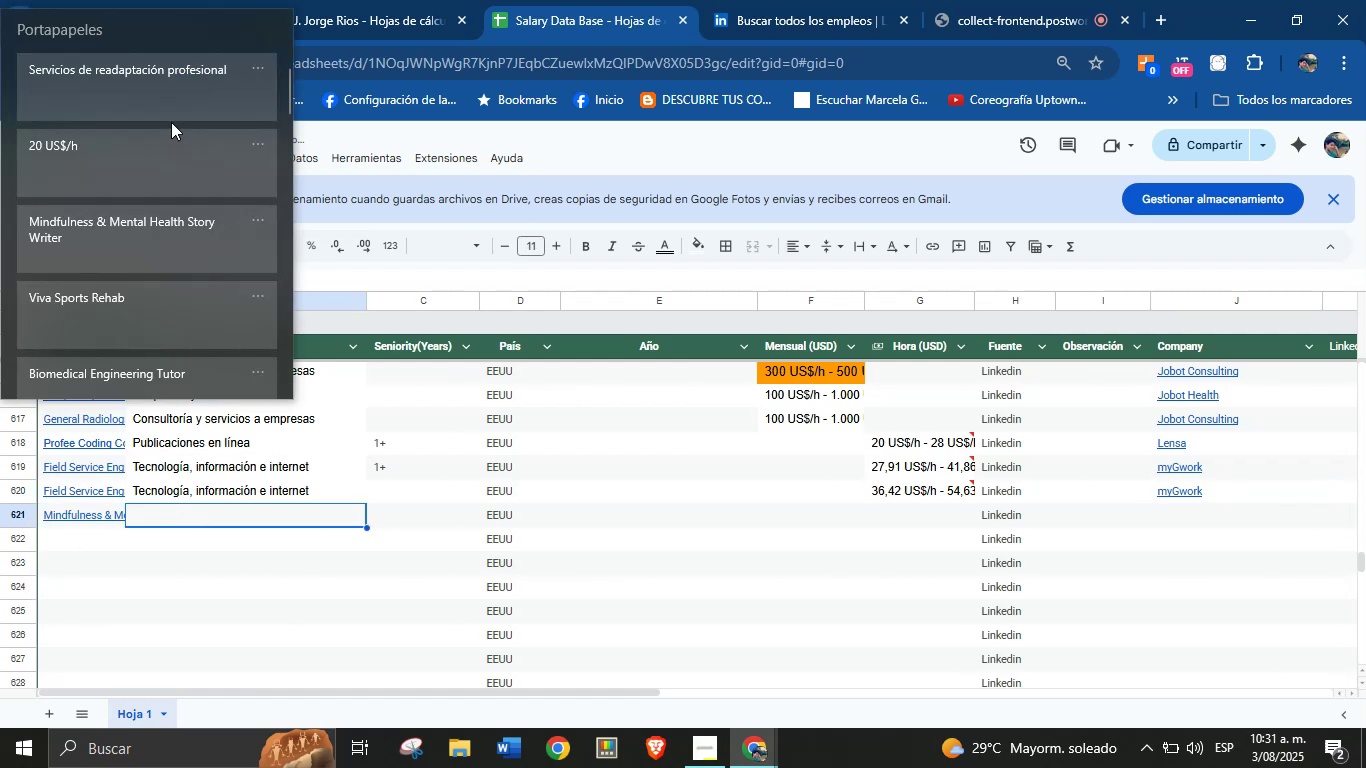 
key(Meta+MetaLeft)
 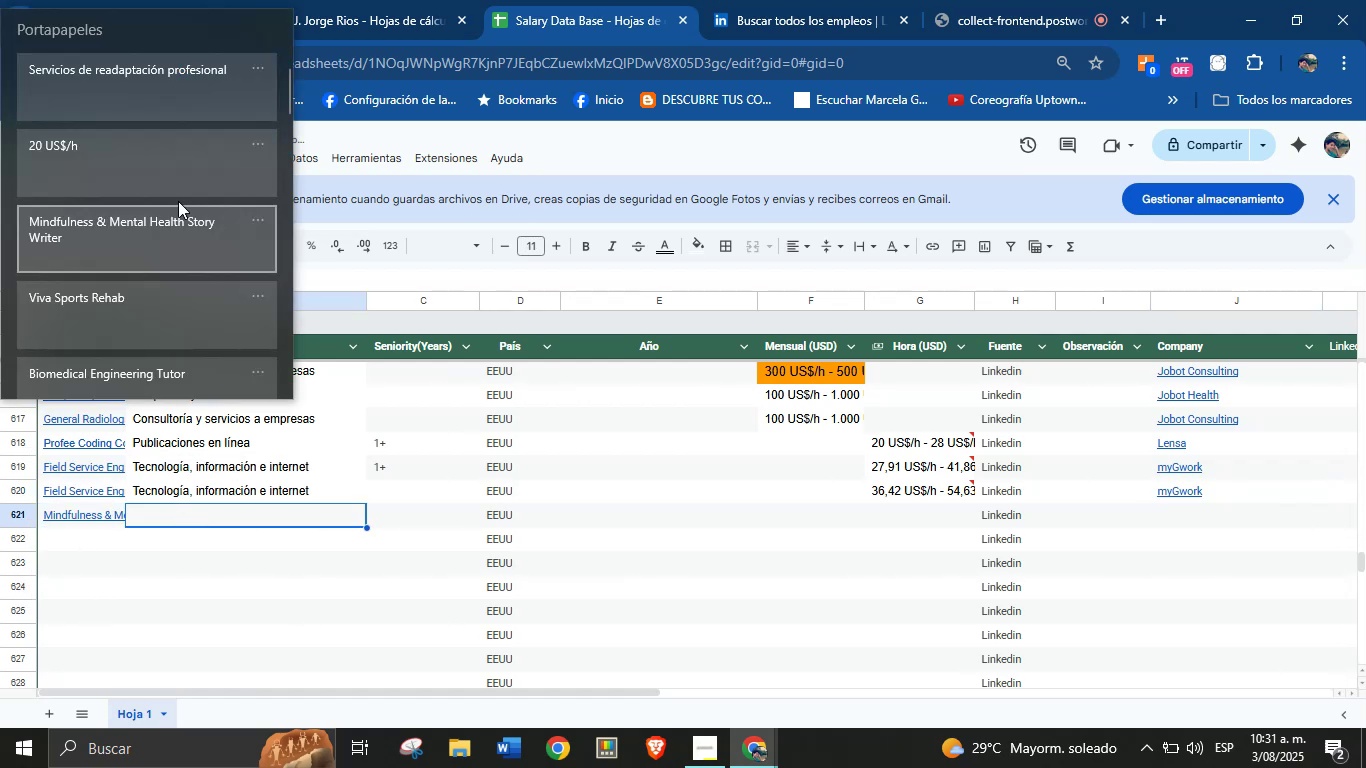 
left_click([171, 106])
 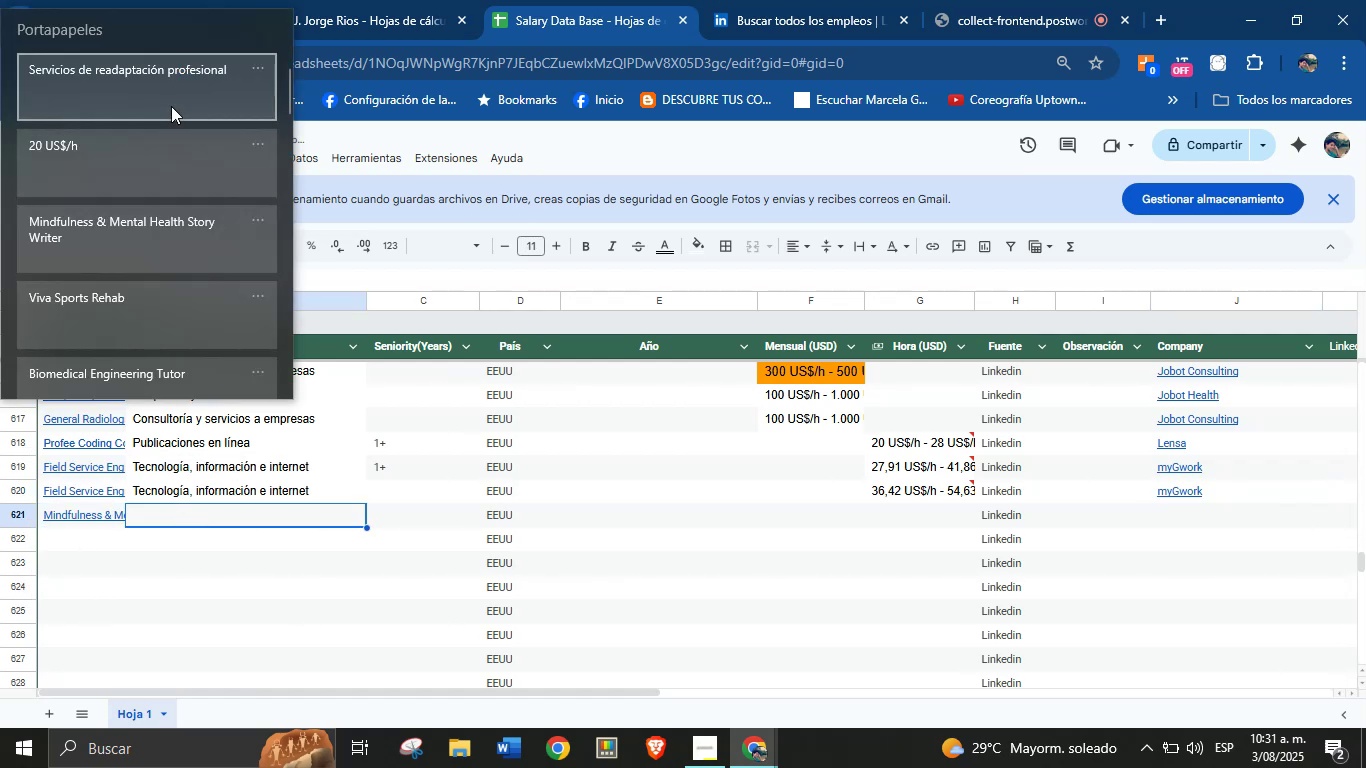 
key(Control+ControlLeft)
 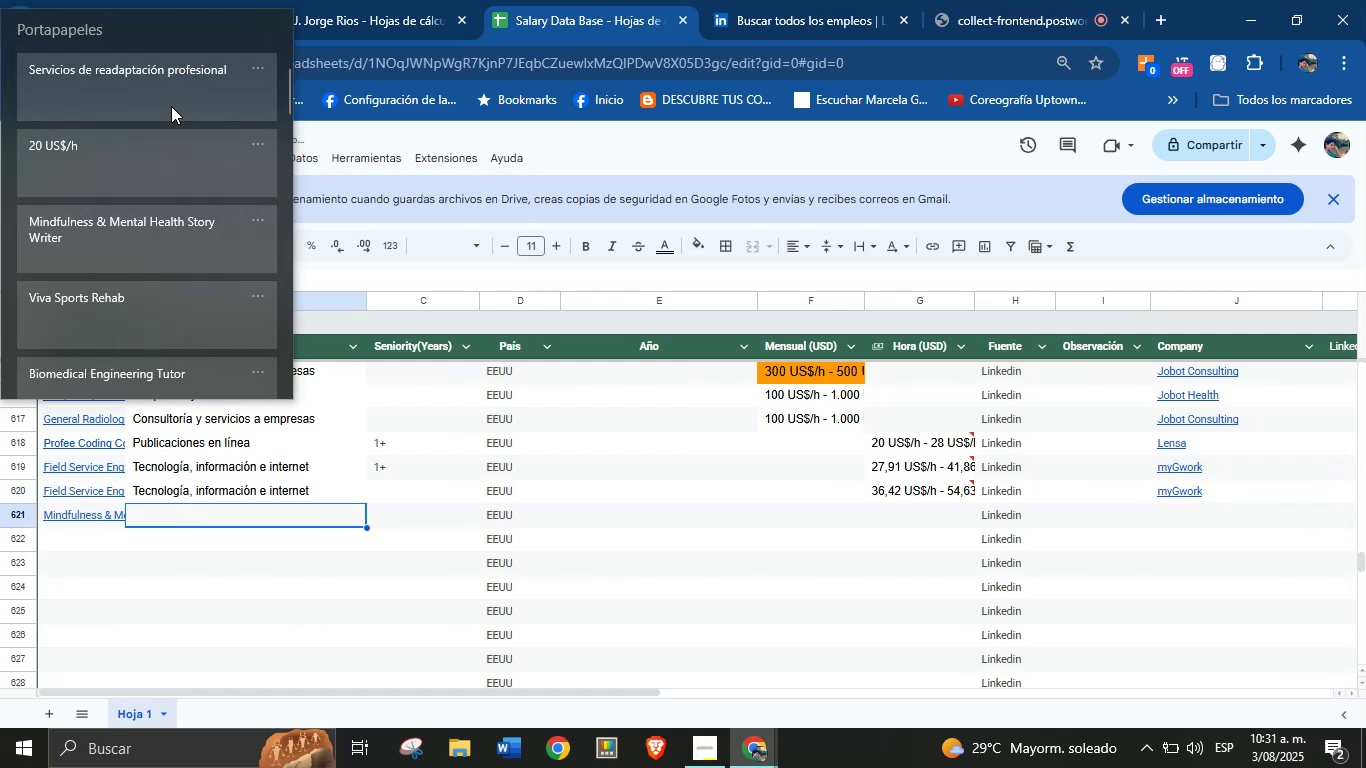 
key(Control+V)
 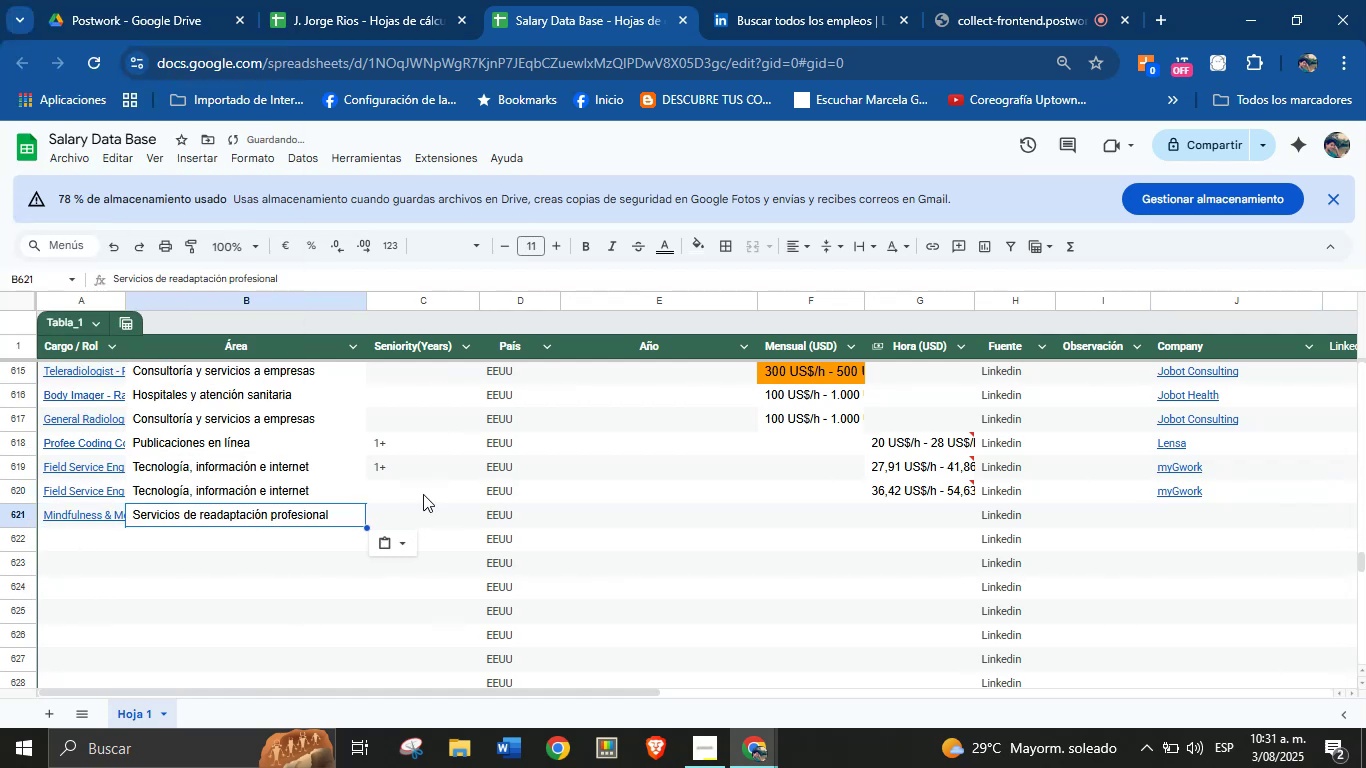 
left_click([810, 0])
 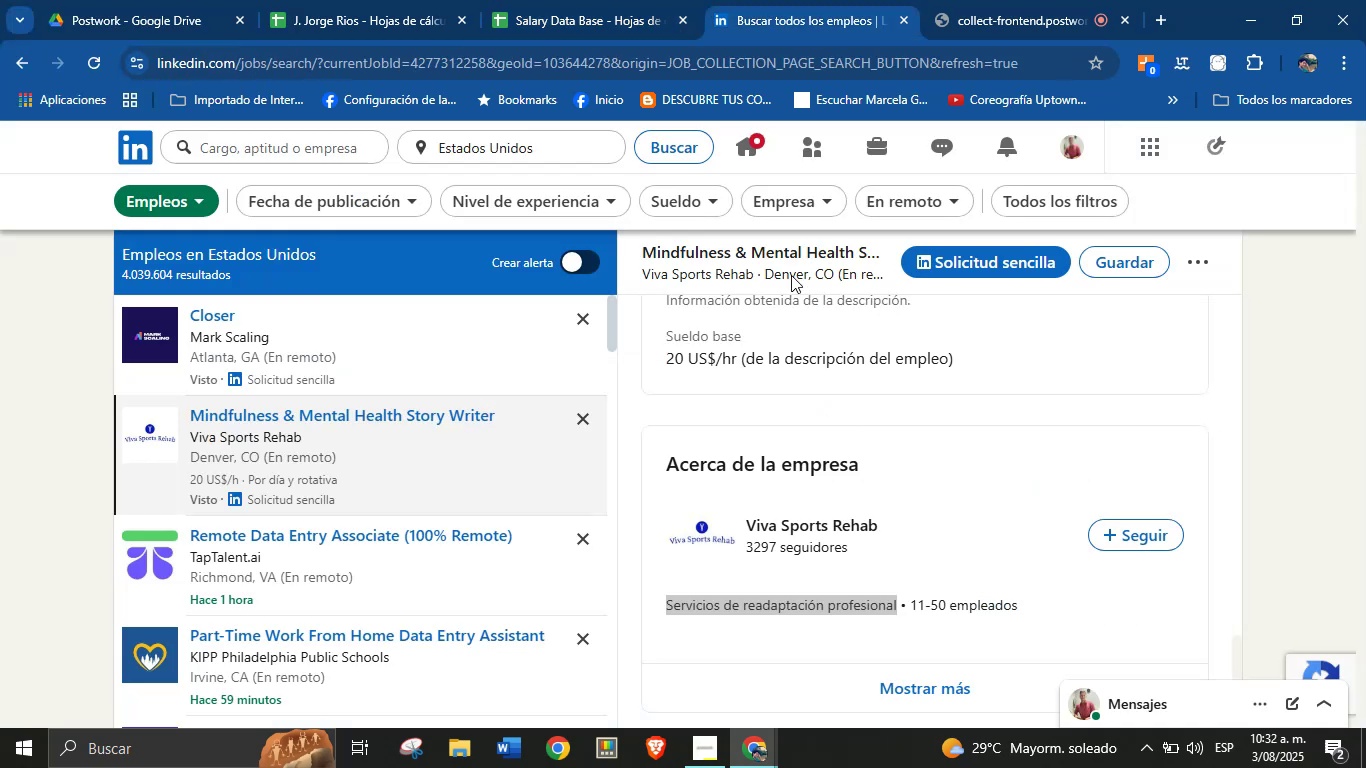 
scroll: coordinate [831, 533], scroll_direction: up, amount: 20.0
 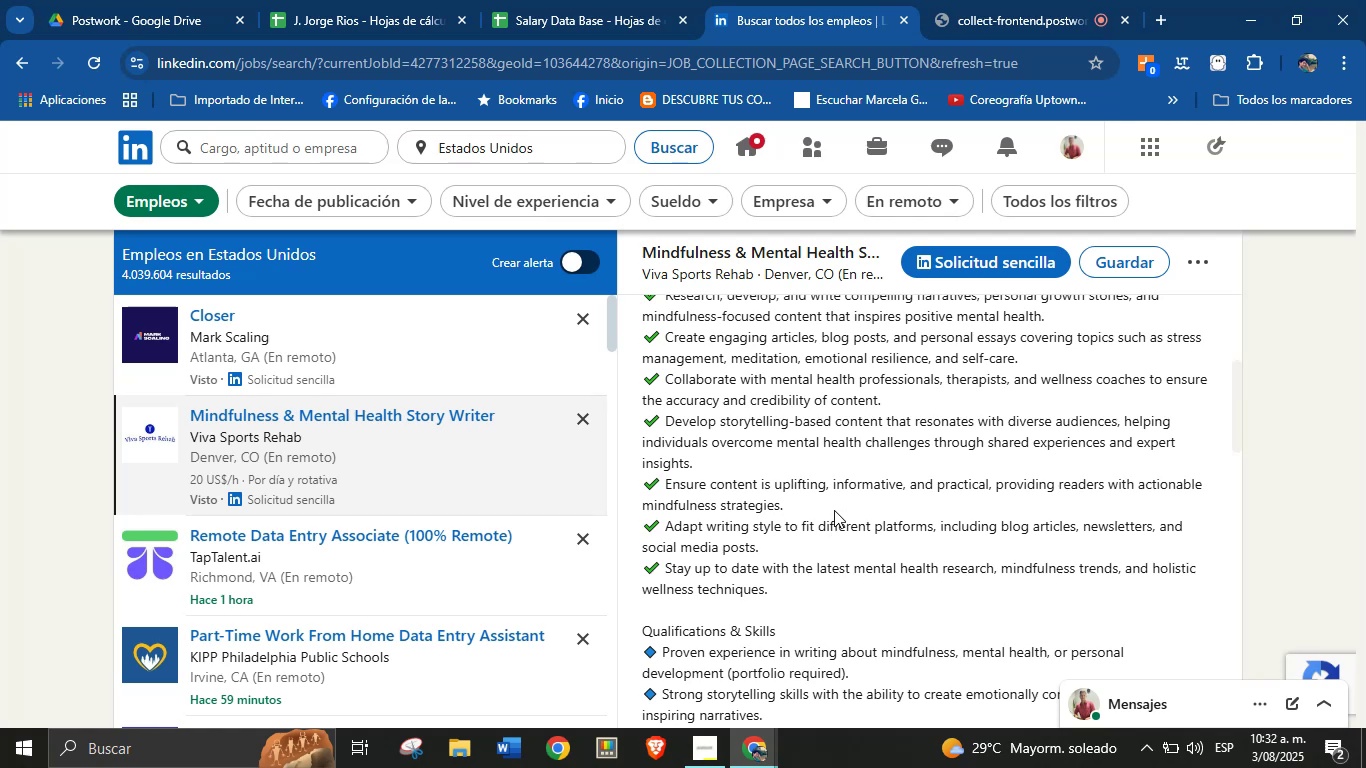 
left_click([834, 503])
 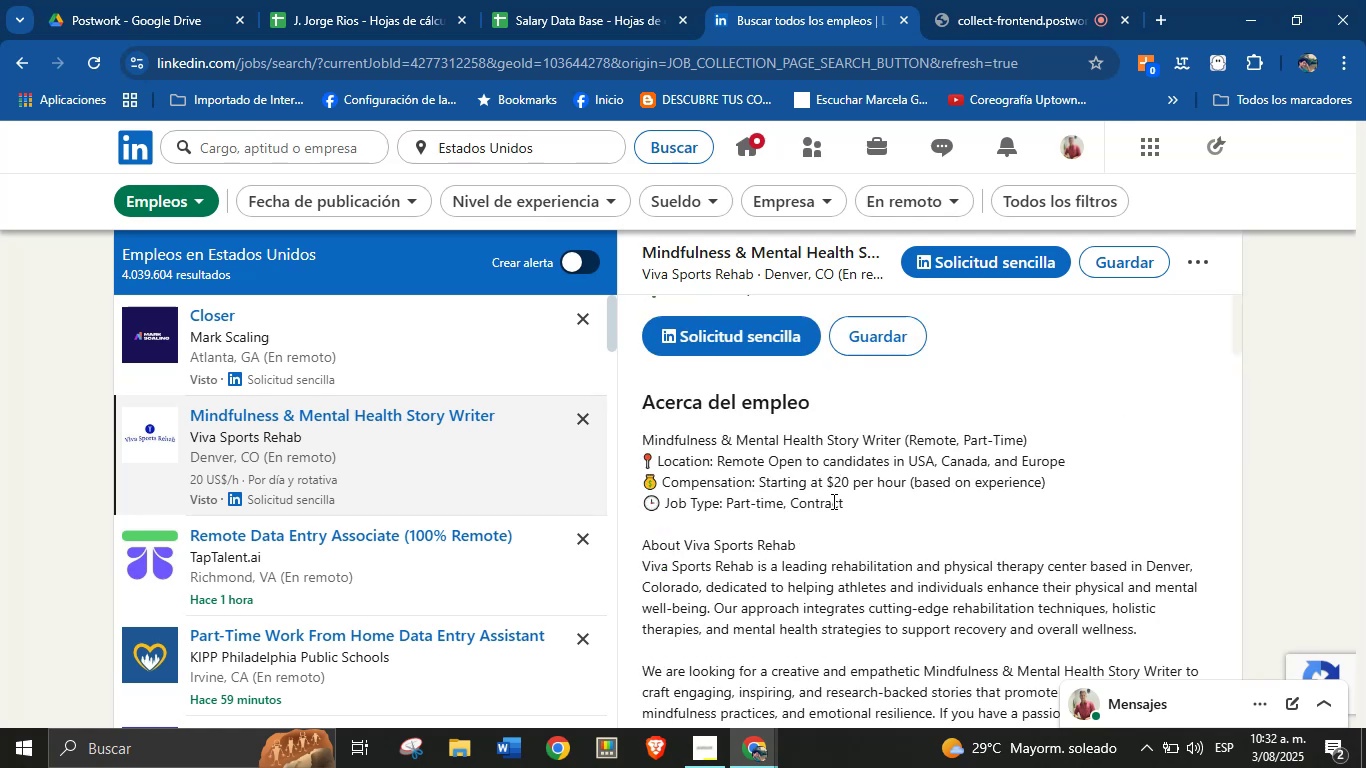 
scroll: coordinate [796, 484], scroll_direction: up, amount: 1.0
 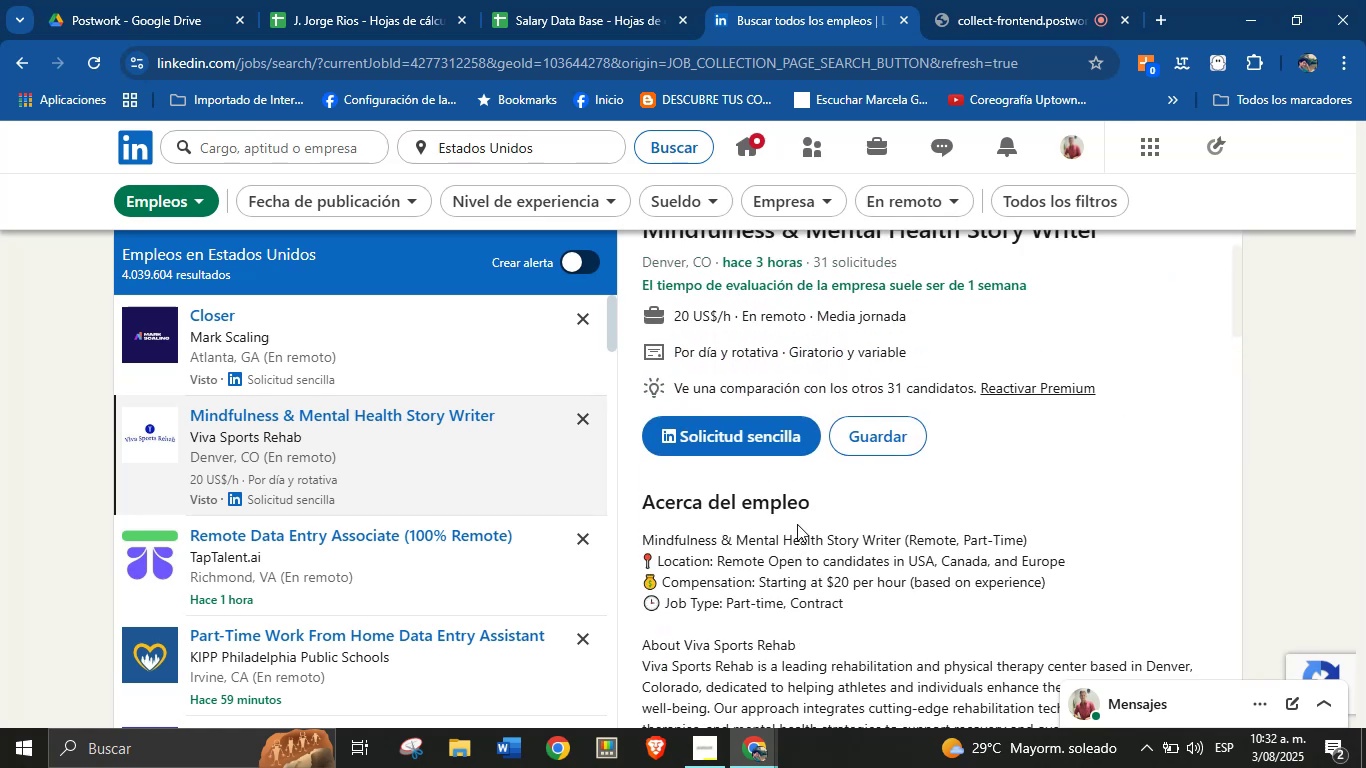 
scroll: coordinate [789, 545], scroll_direction: down, amount: 2.0
 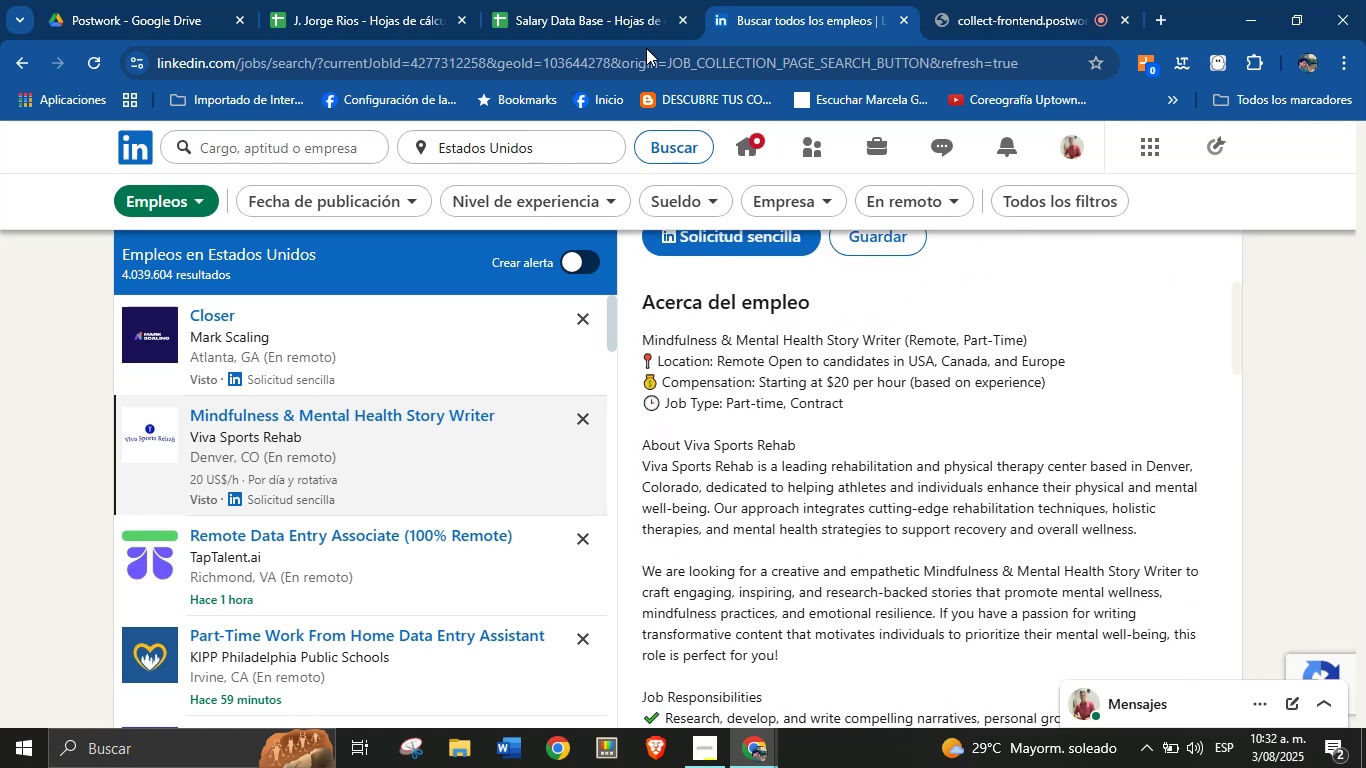 
left_click([588, 0])
 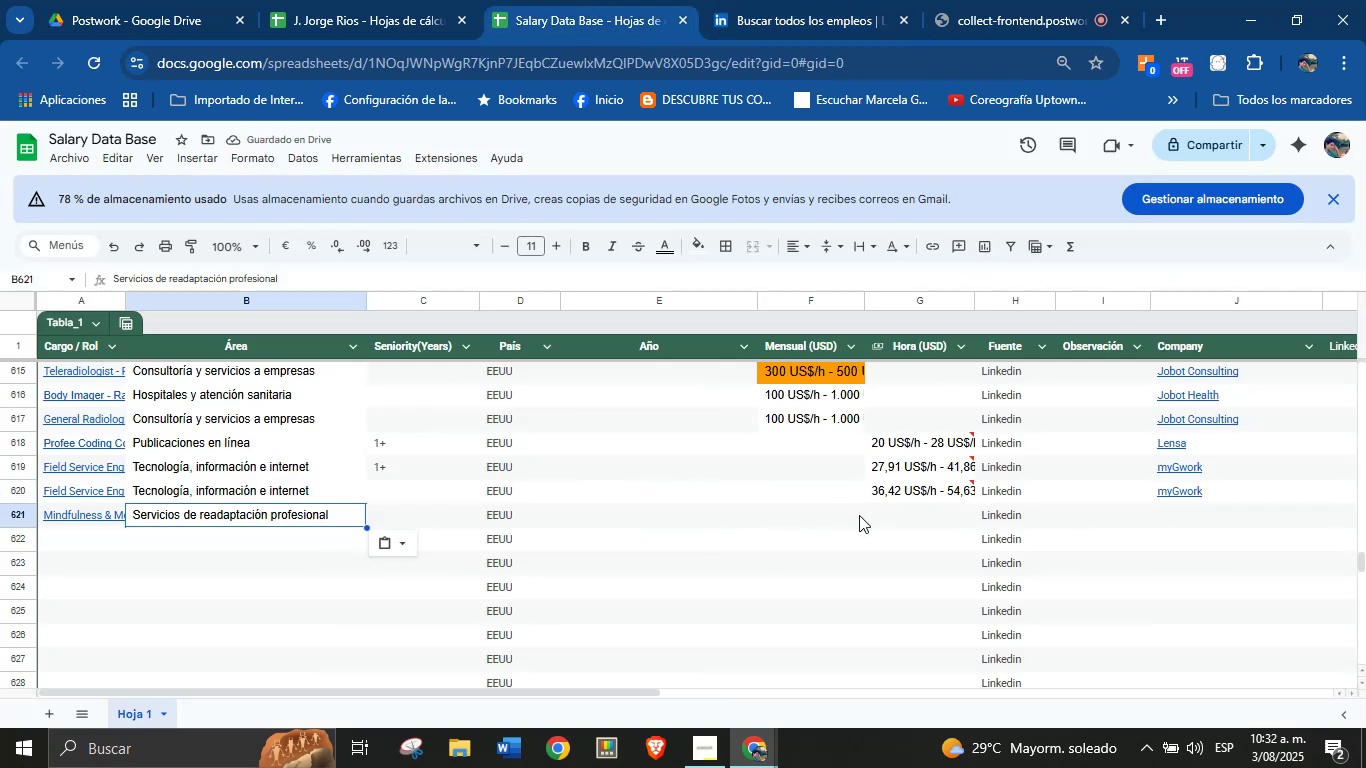 
left_click([810, 513])
 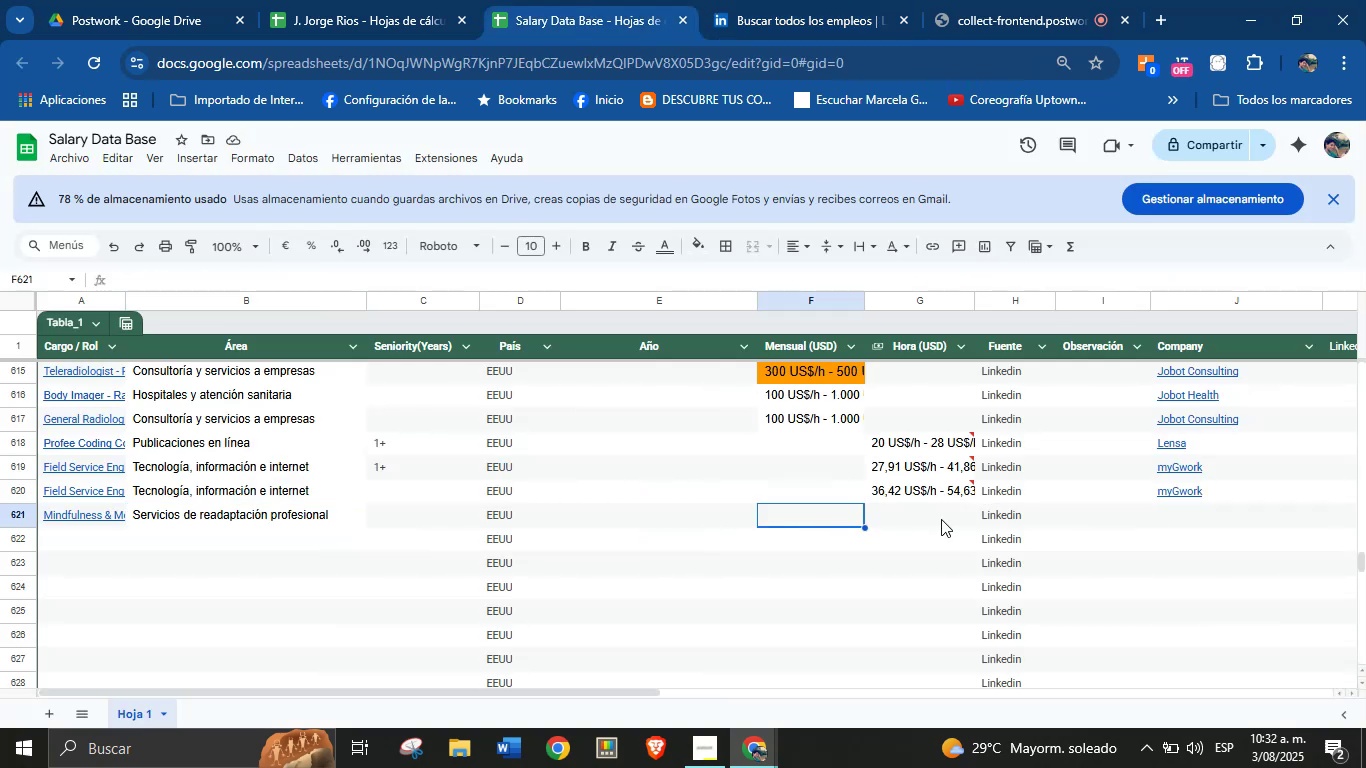 
key(Meta+MetaLeft)
 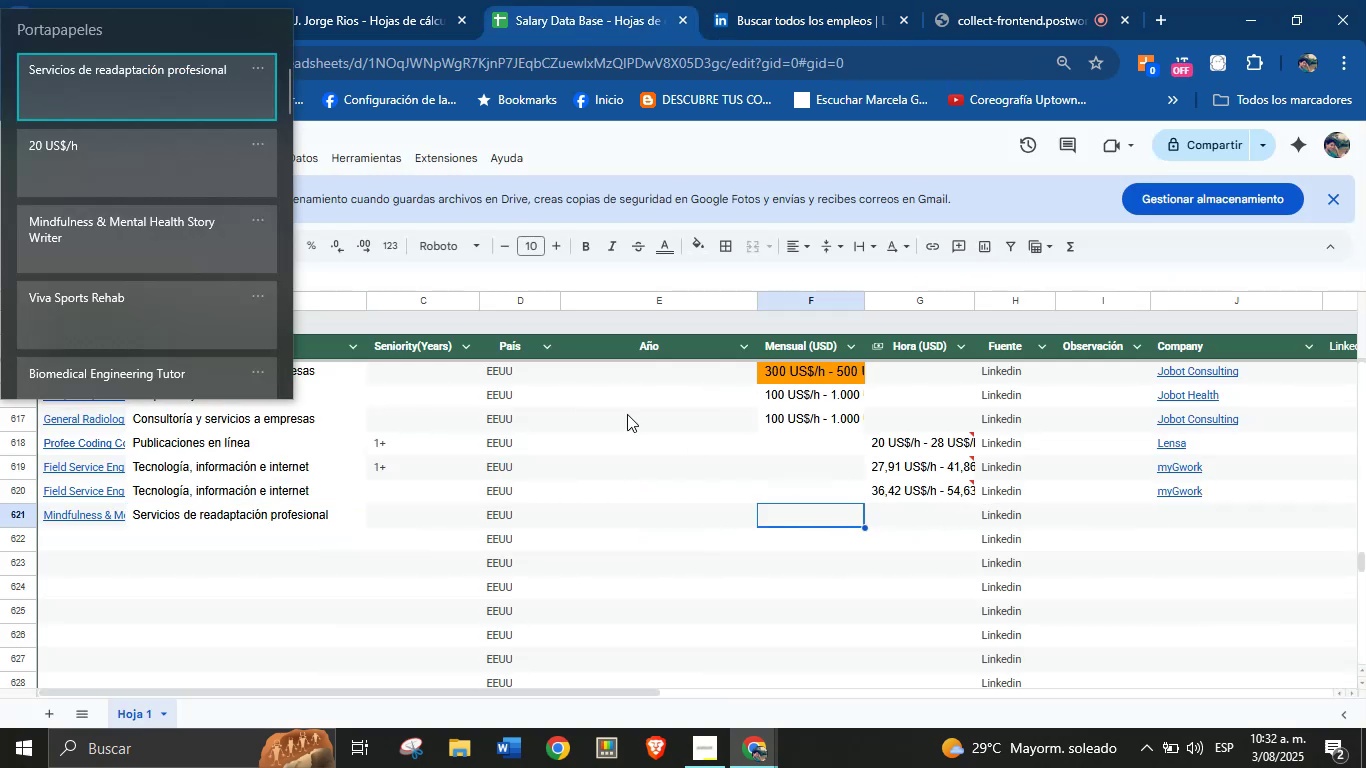 
key(Meta+MetaLeft)
 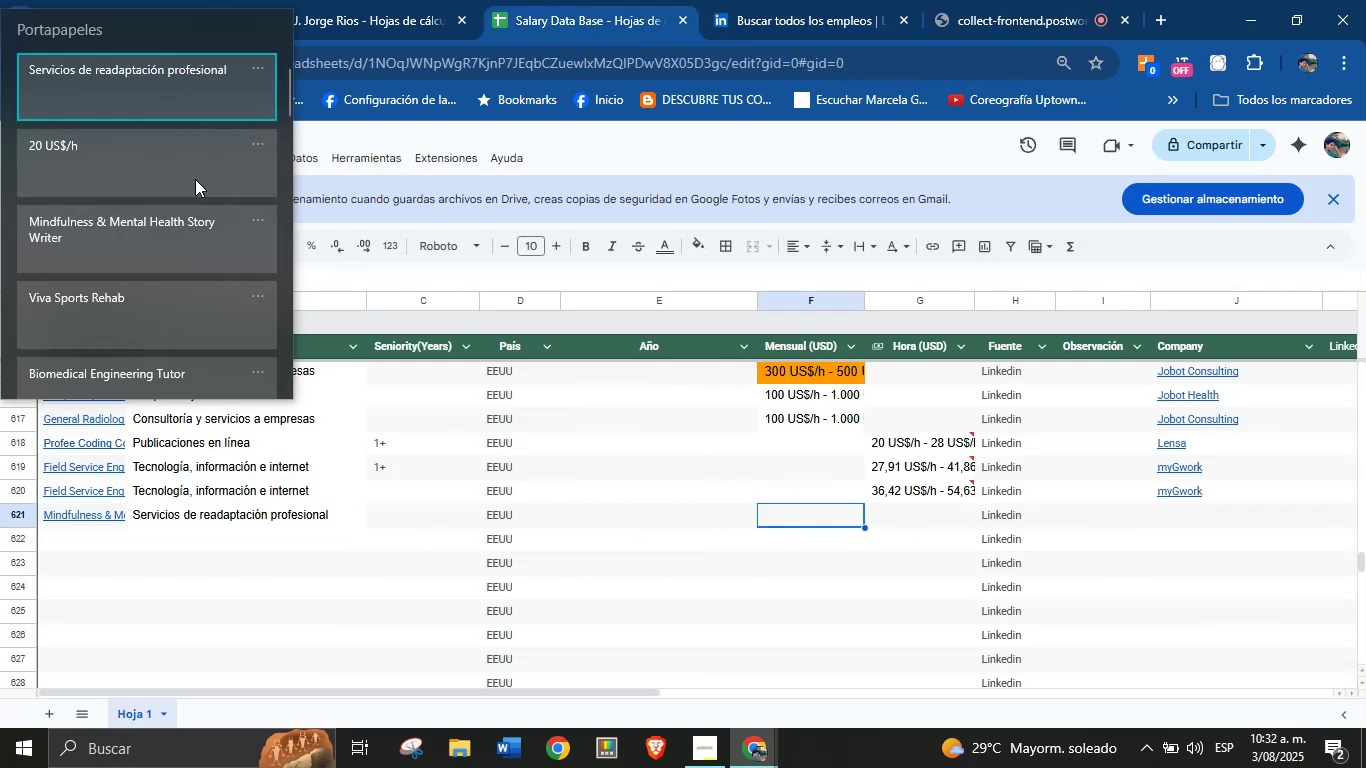 
key(Meta+V)
 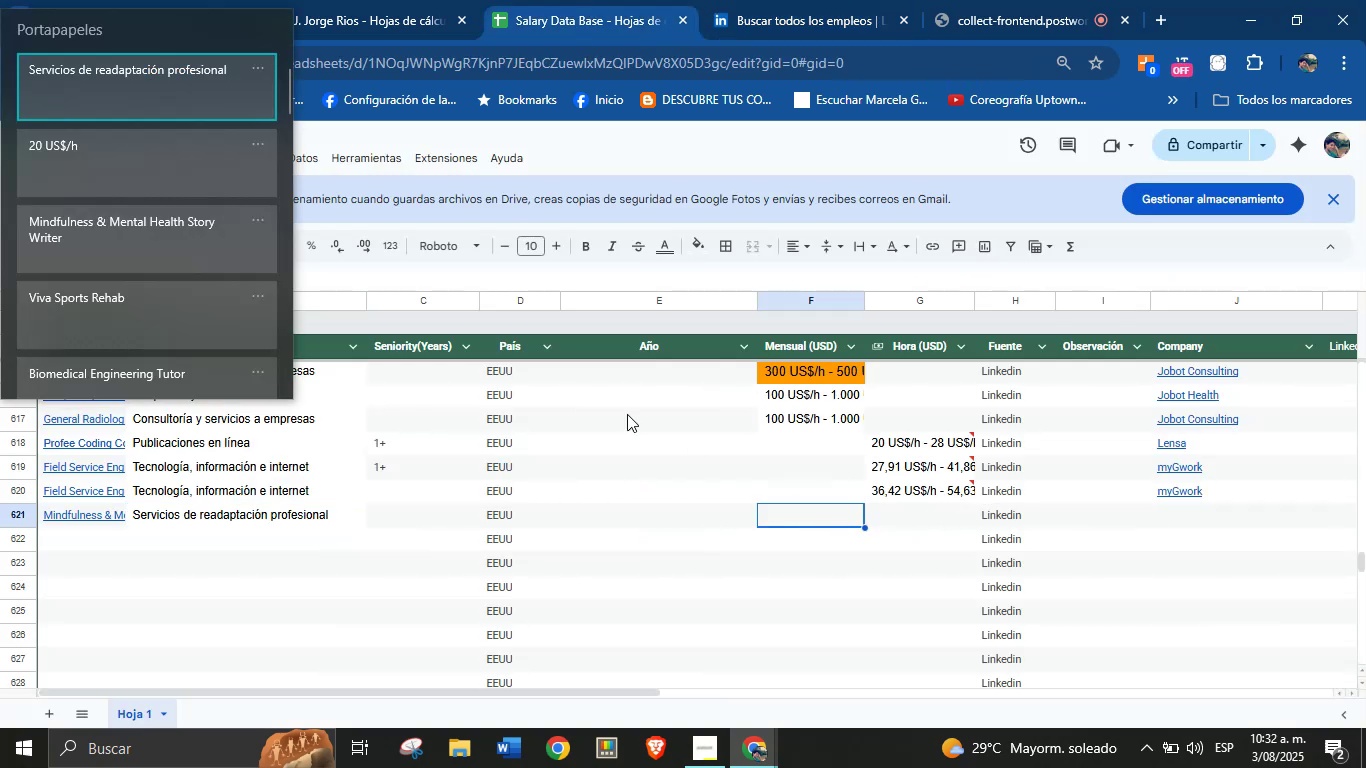 
left_click([199, 186])
 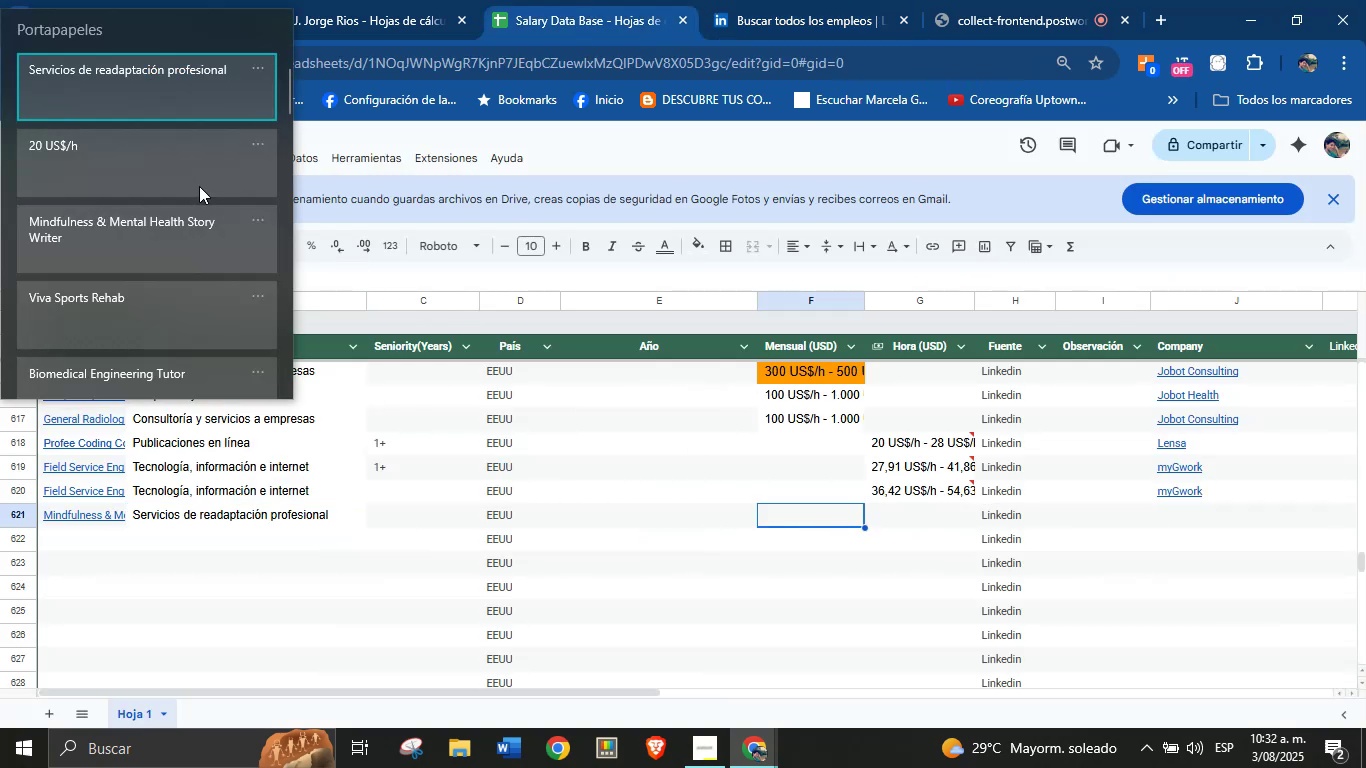 
key(Control+ControlLeft)
 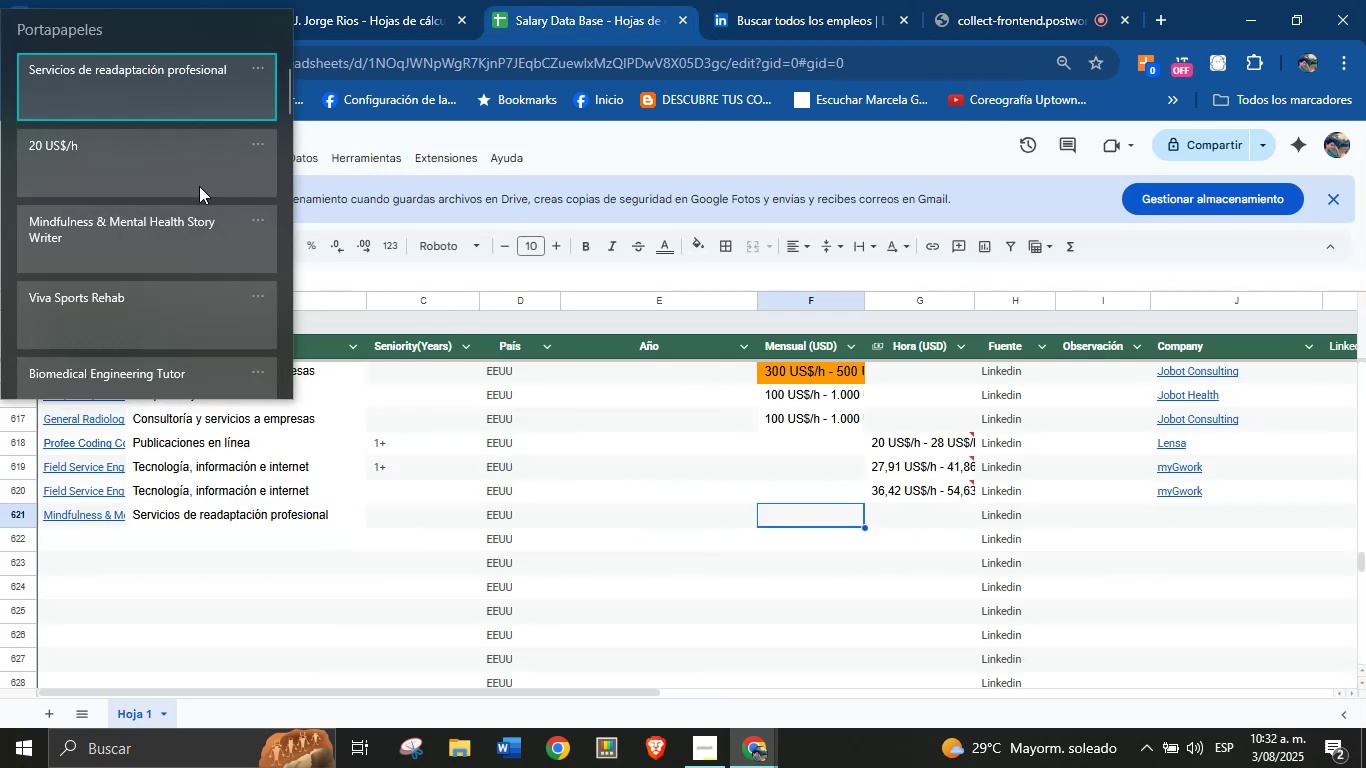 
key(Control+V)
 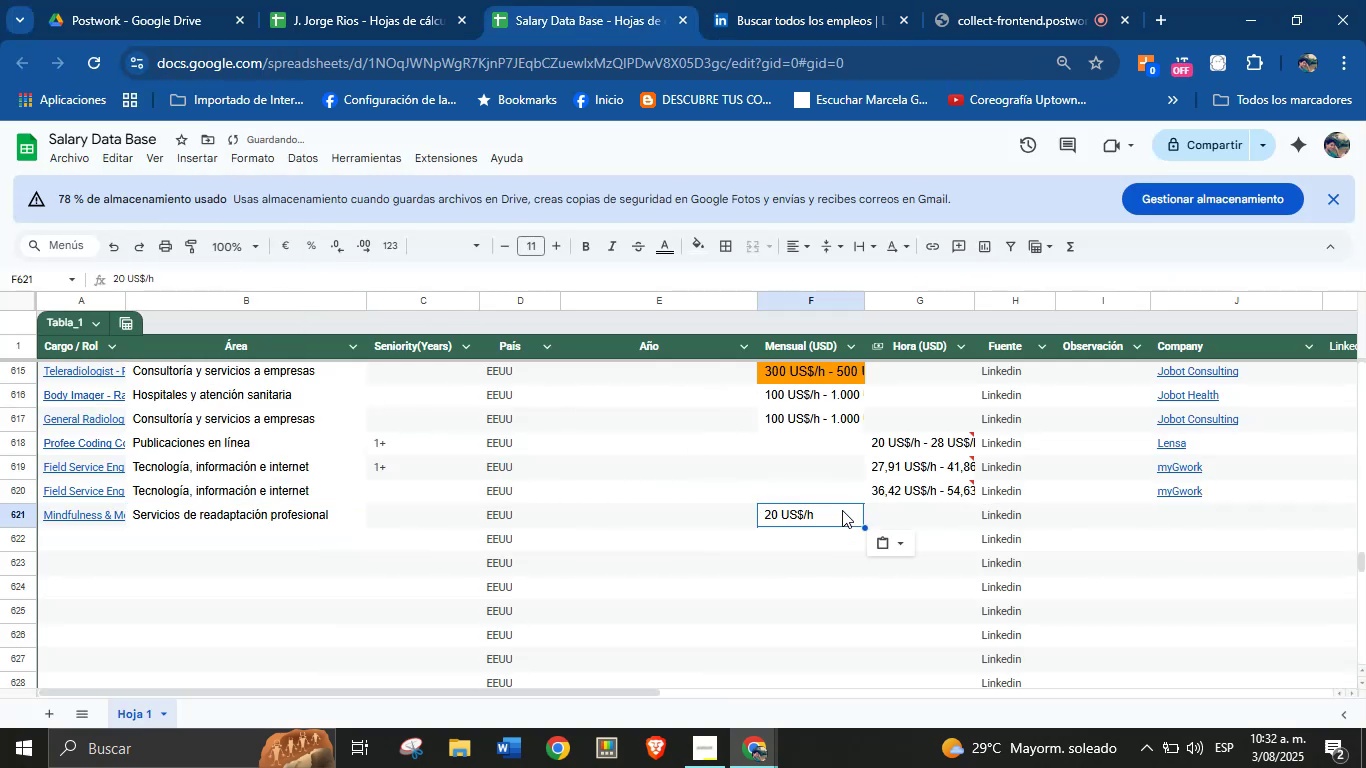 
left_click_drag(start_coordinate=[846, 504], to_coordinate=[900, 511])
 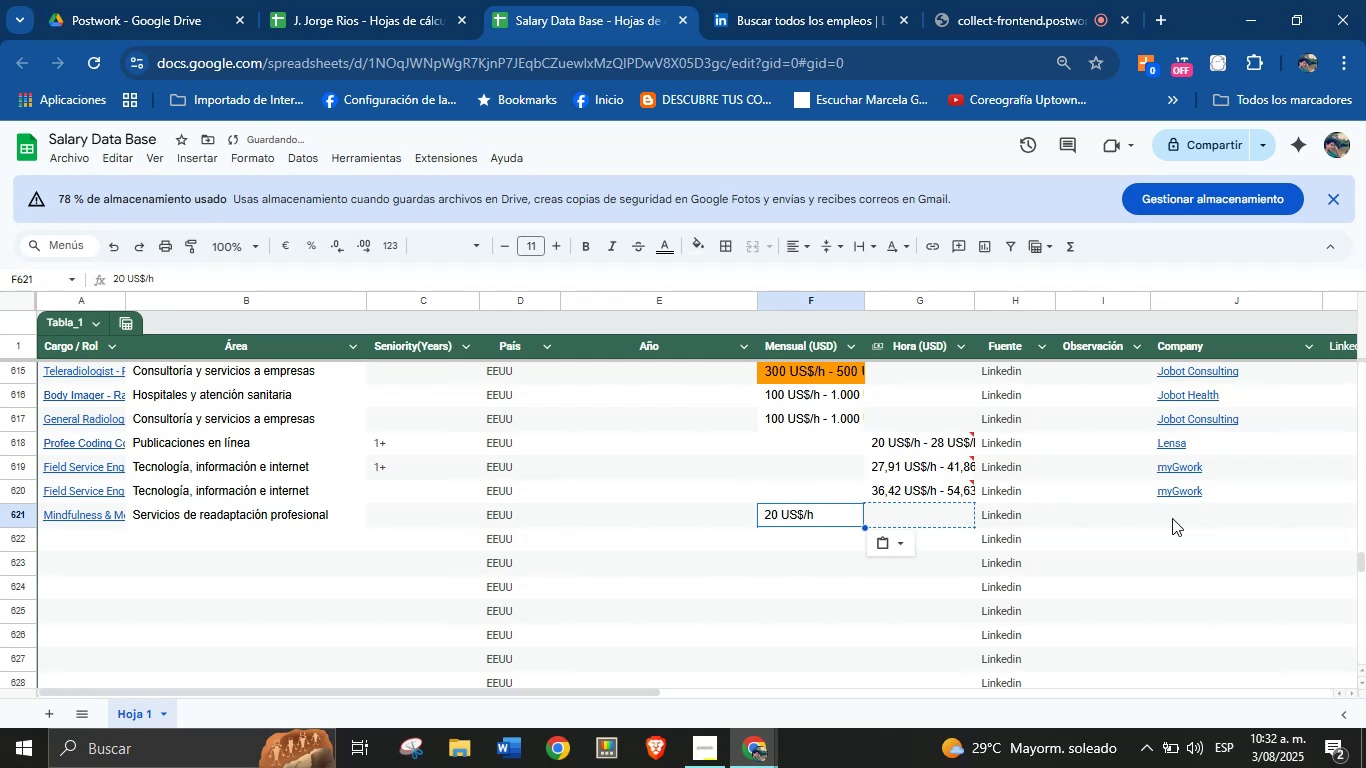 
left_click([1178, 519])
 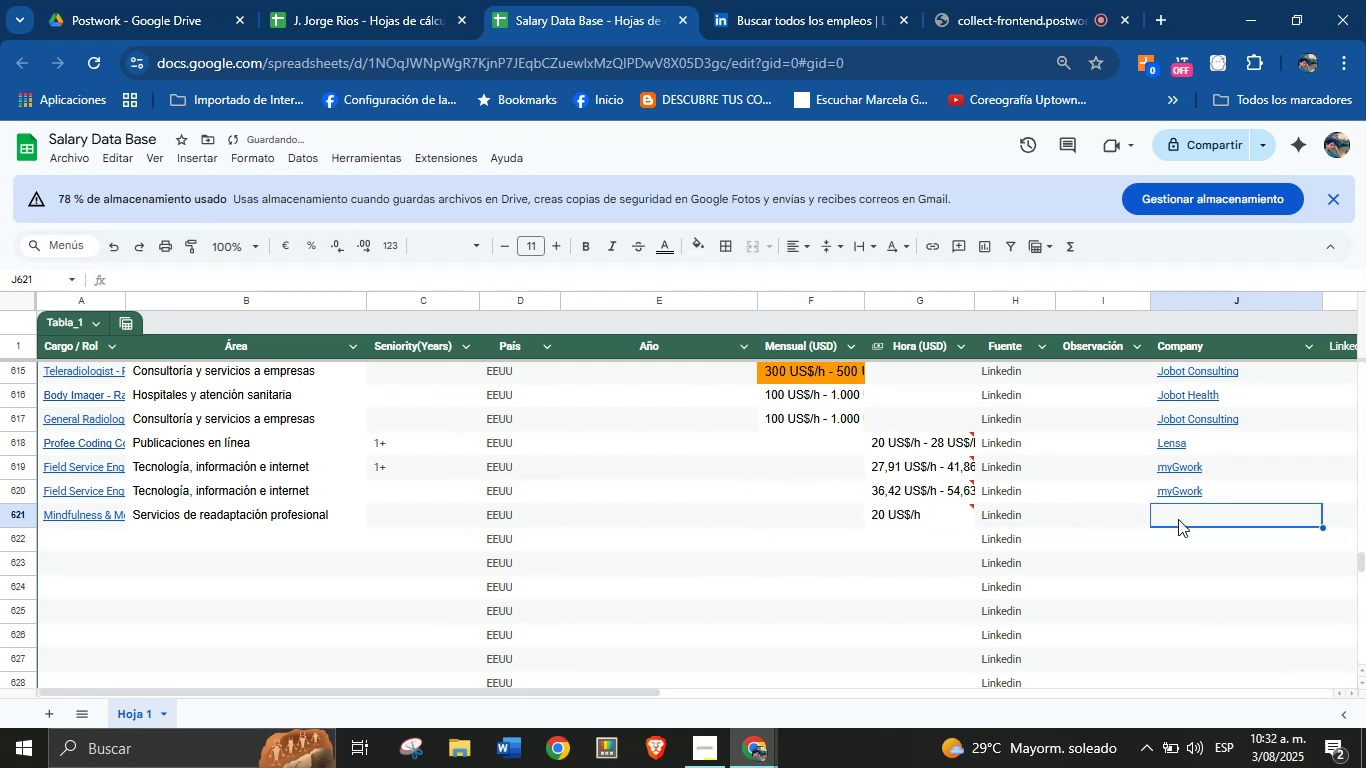 
key(Meta+MetaLeft)
 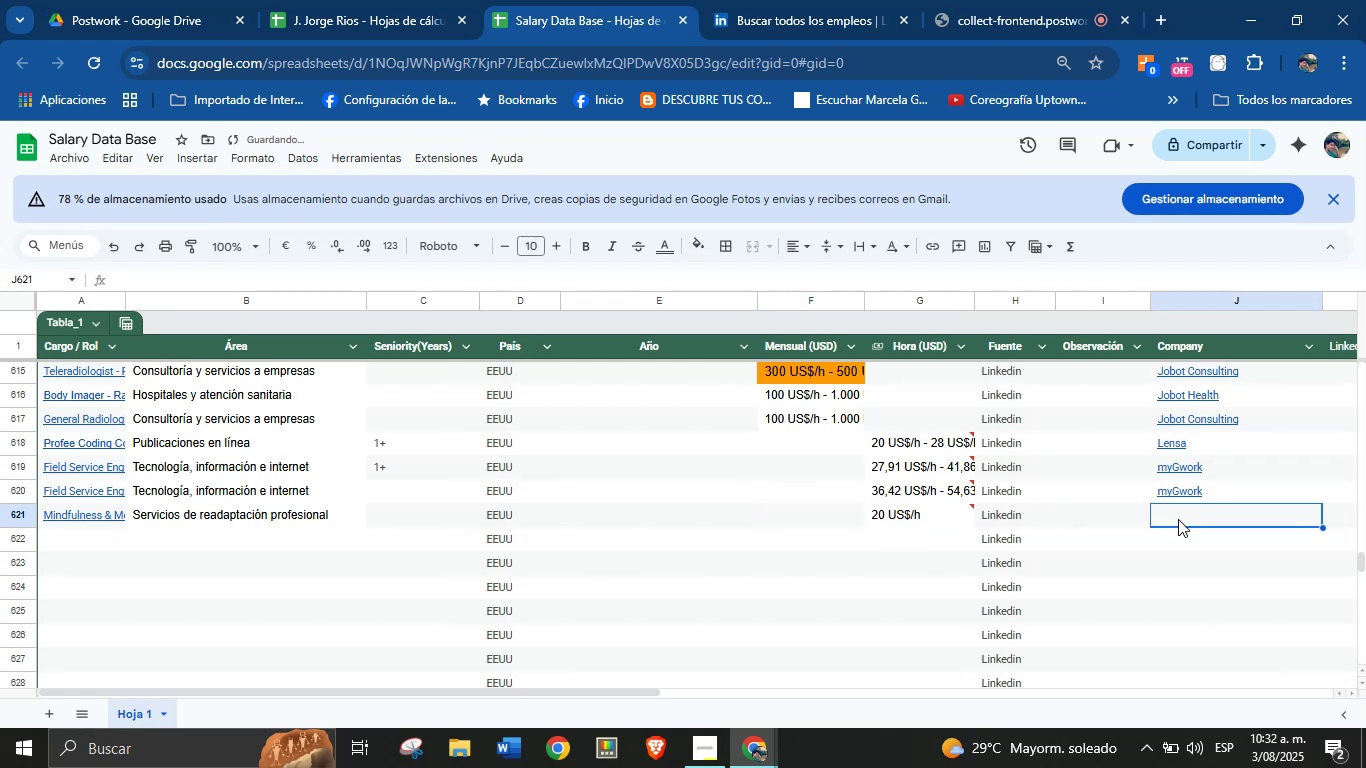 
key(Meta+MetaLeft)
 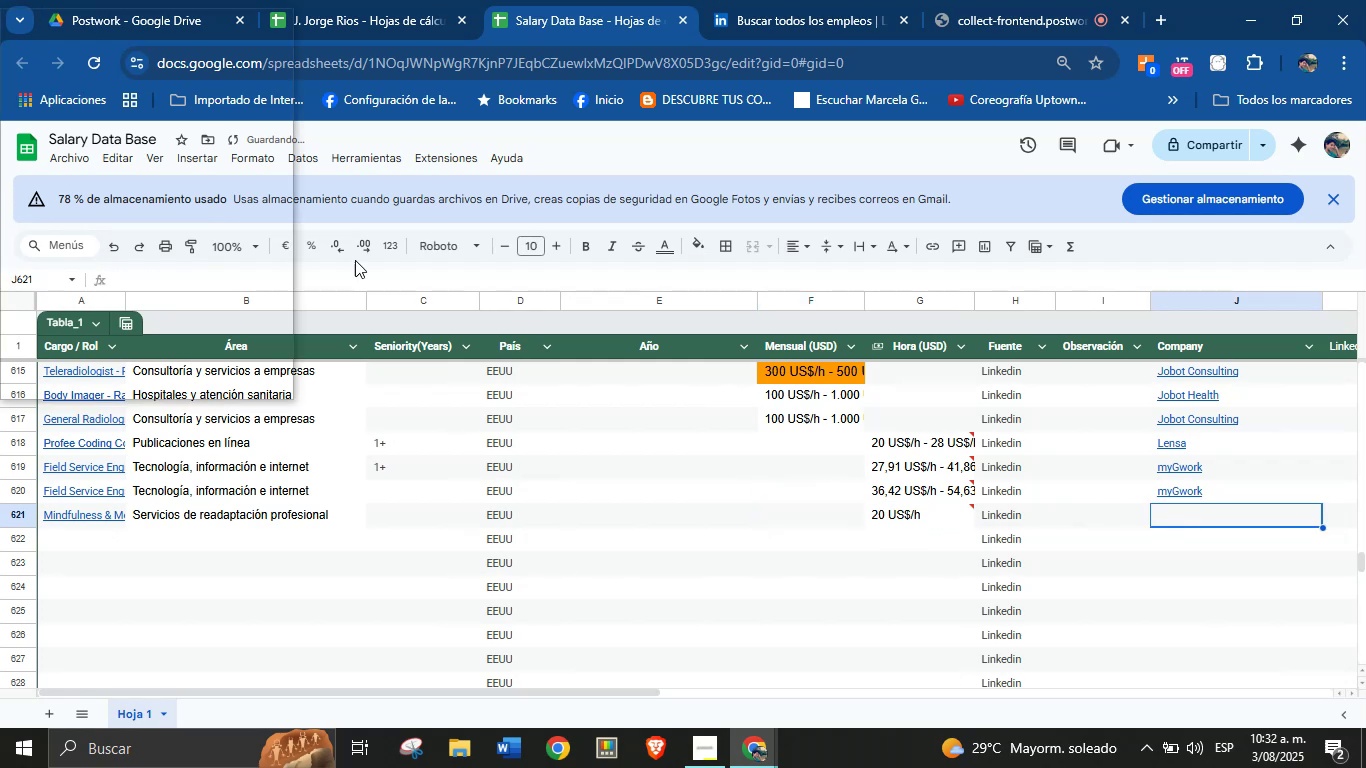 
key(Meta+V)
 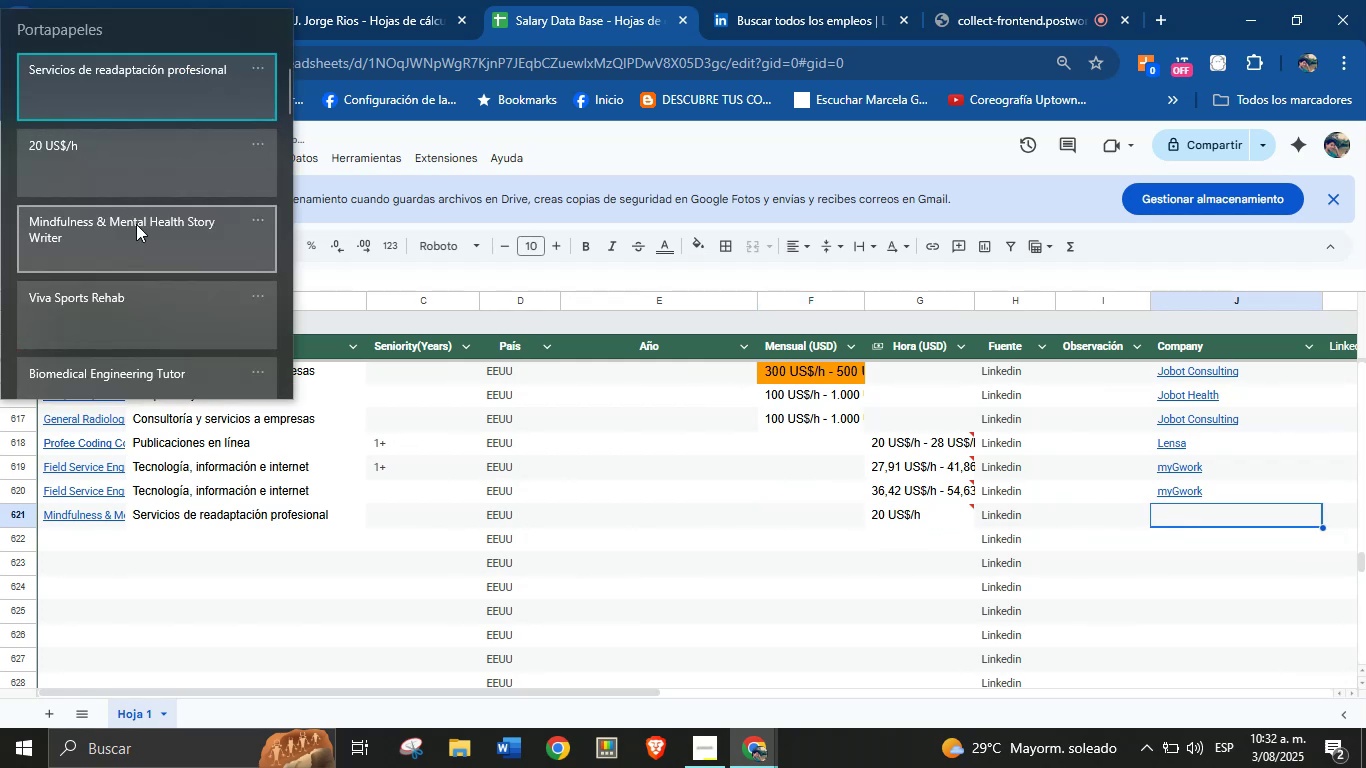 
left_click([121, 308])
 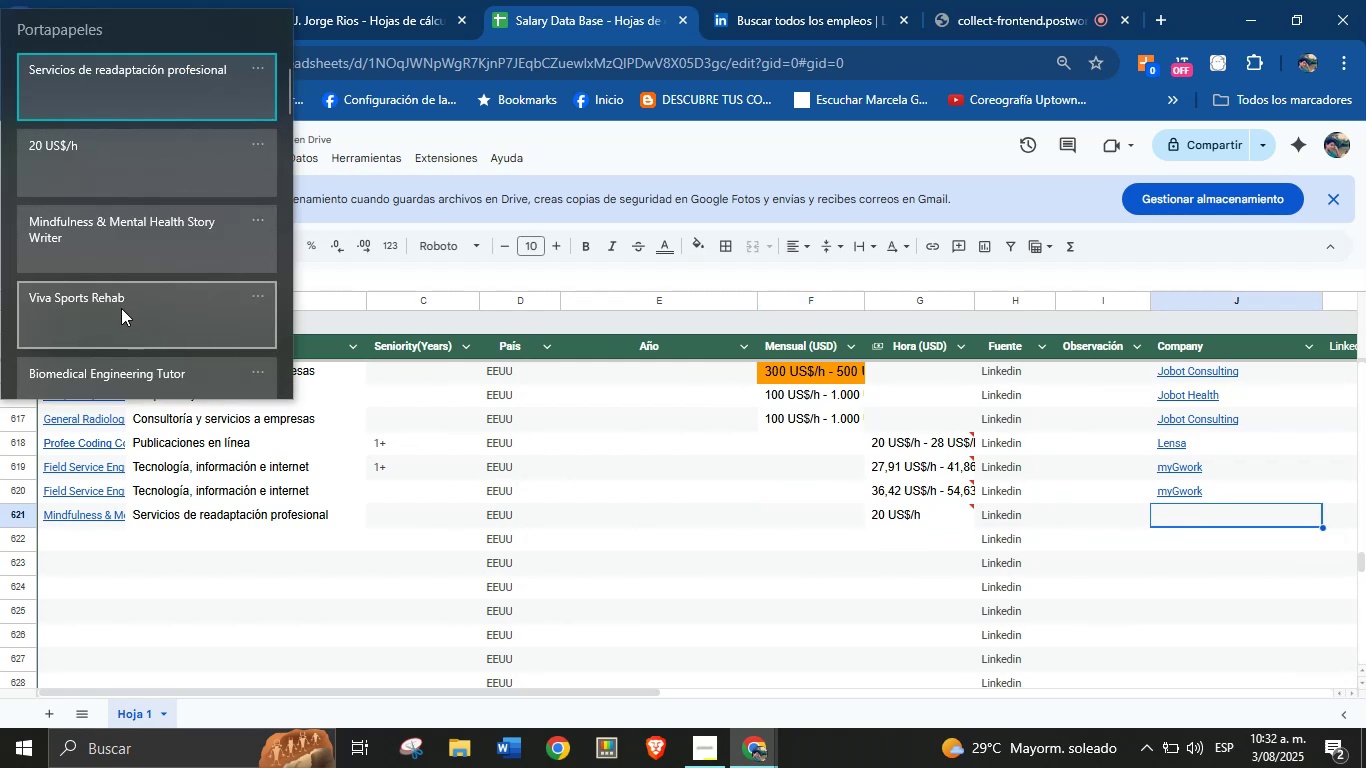 
key(Control+ControlLeft)
 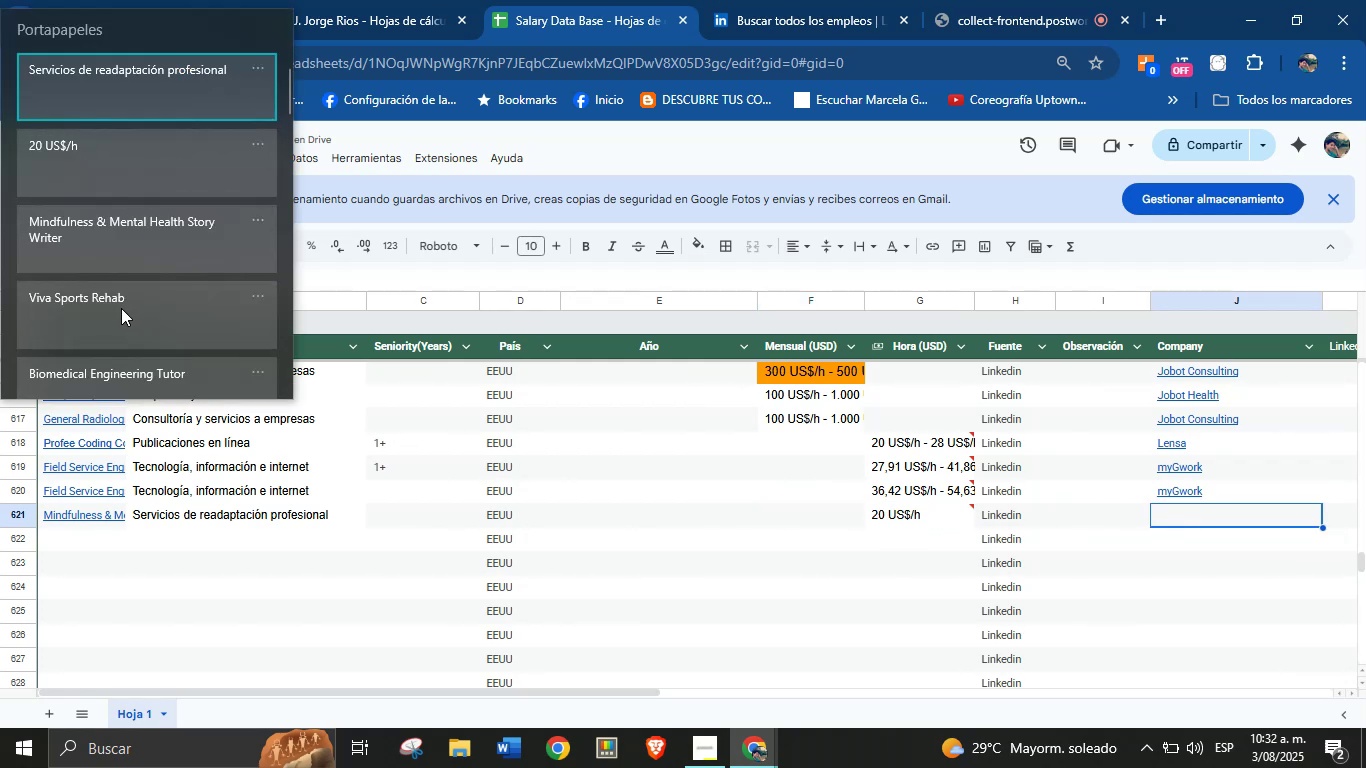 
key(Control+V)
 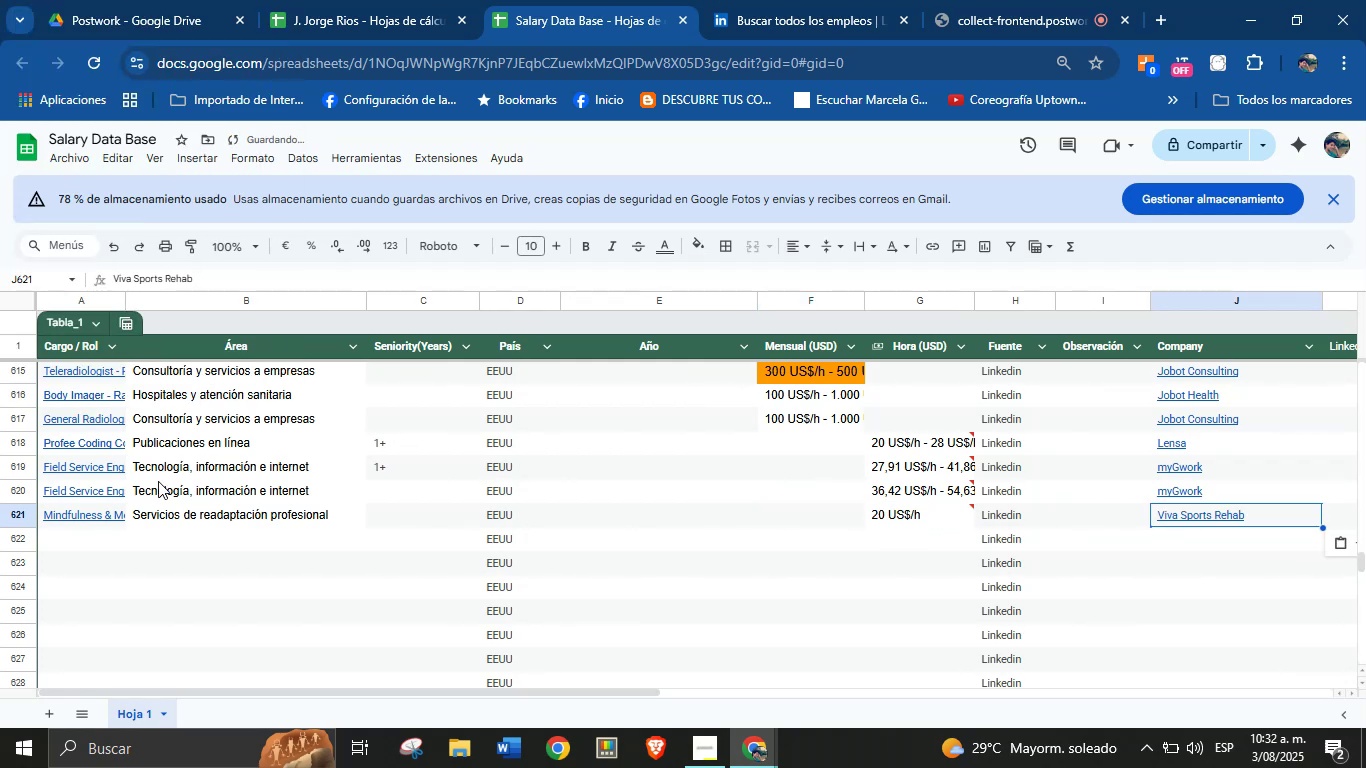 
left_click([82, 542])
 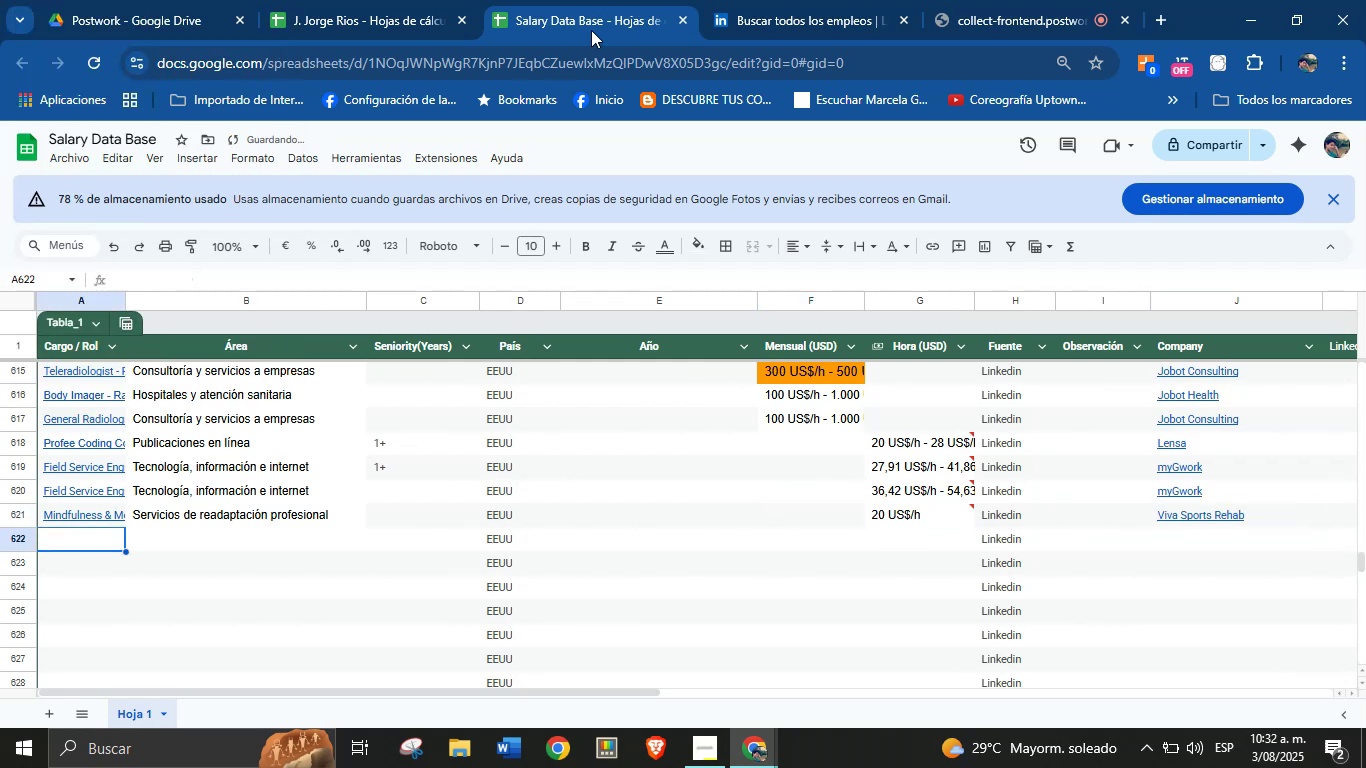 
left_click([772, 0])
 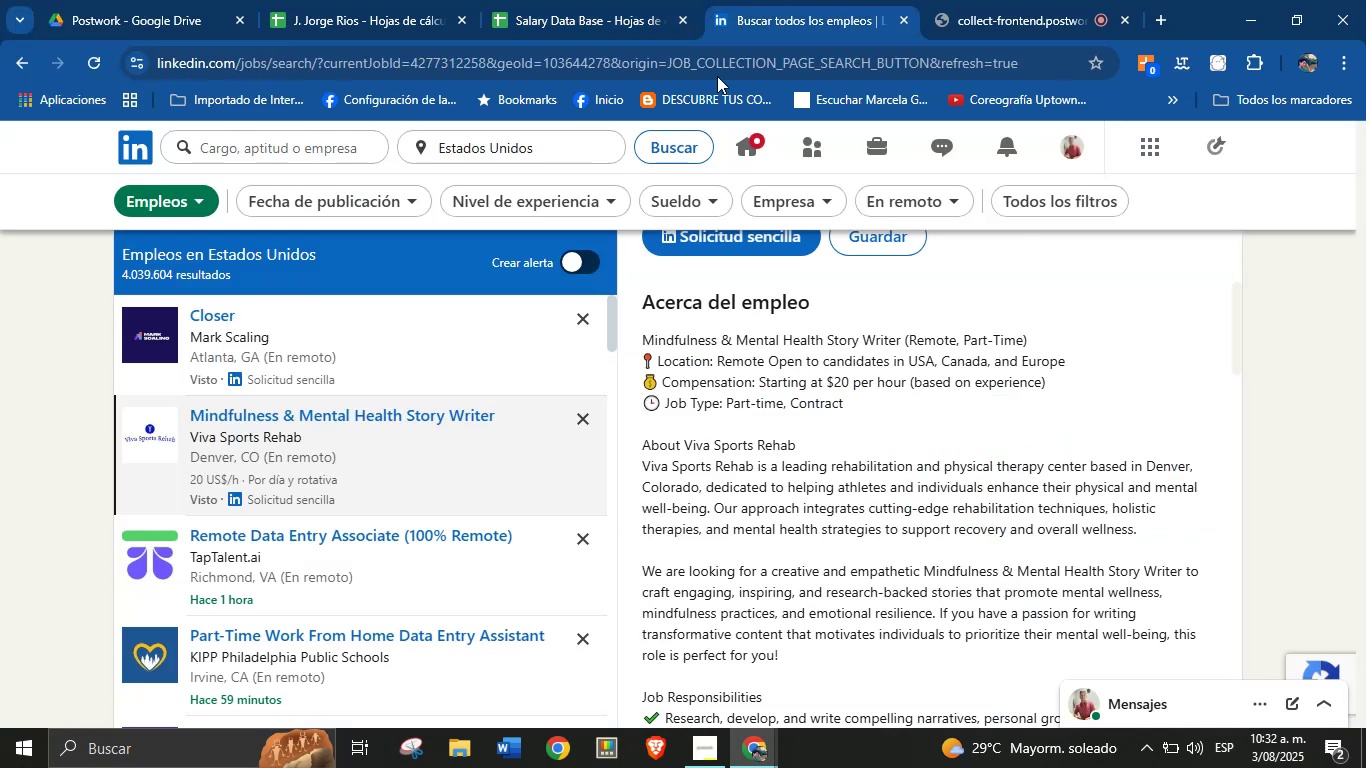 
scroll: coordinate [364, 468], scroll_direction: down, amount: 3.0
 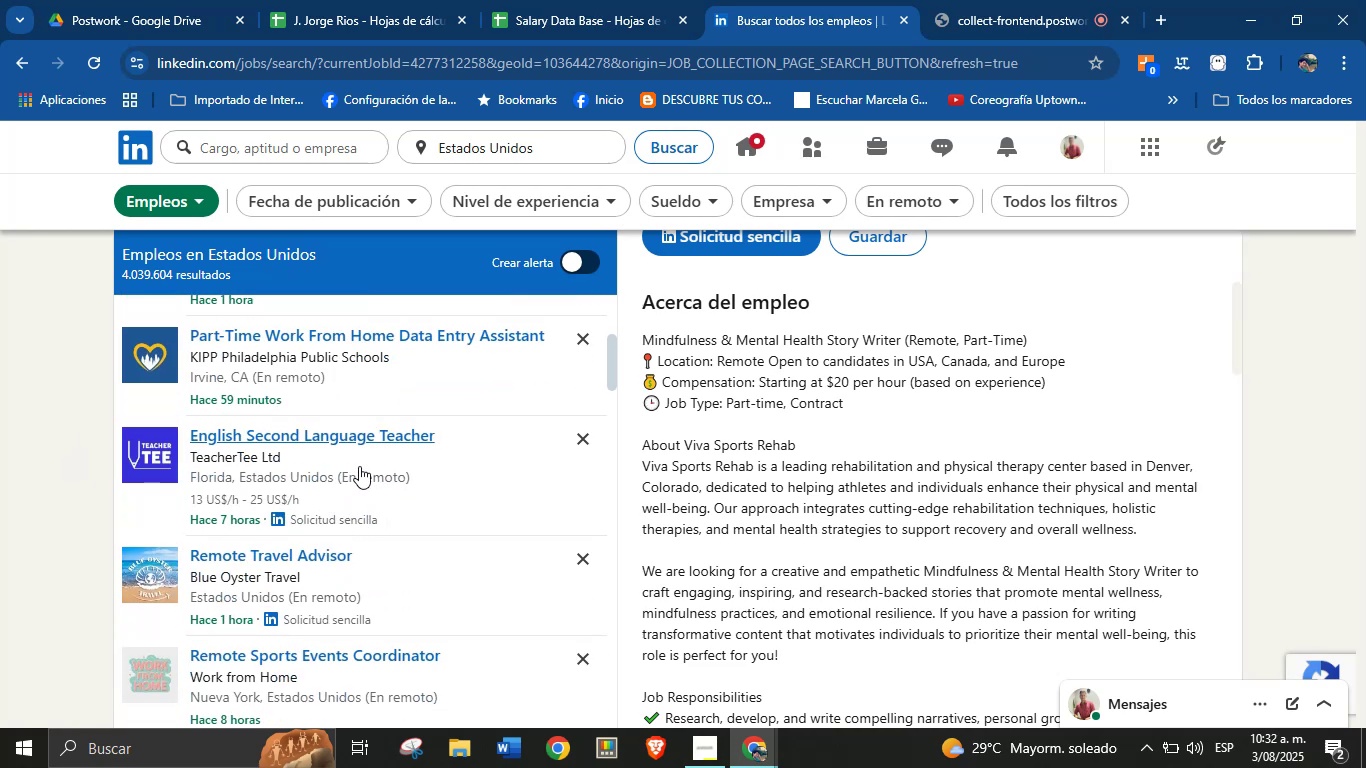 
left_click([369, 466])
 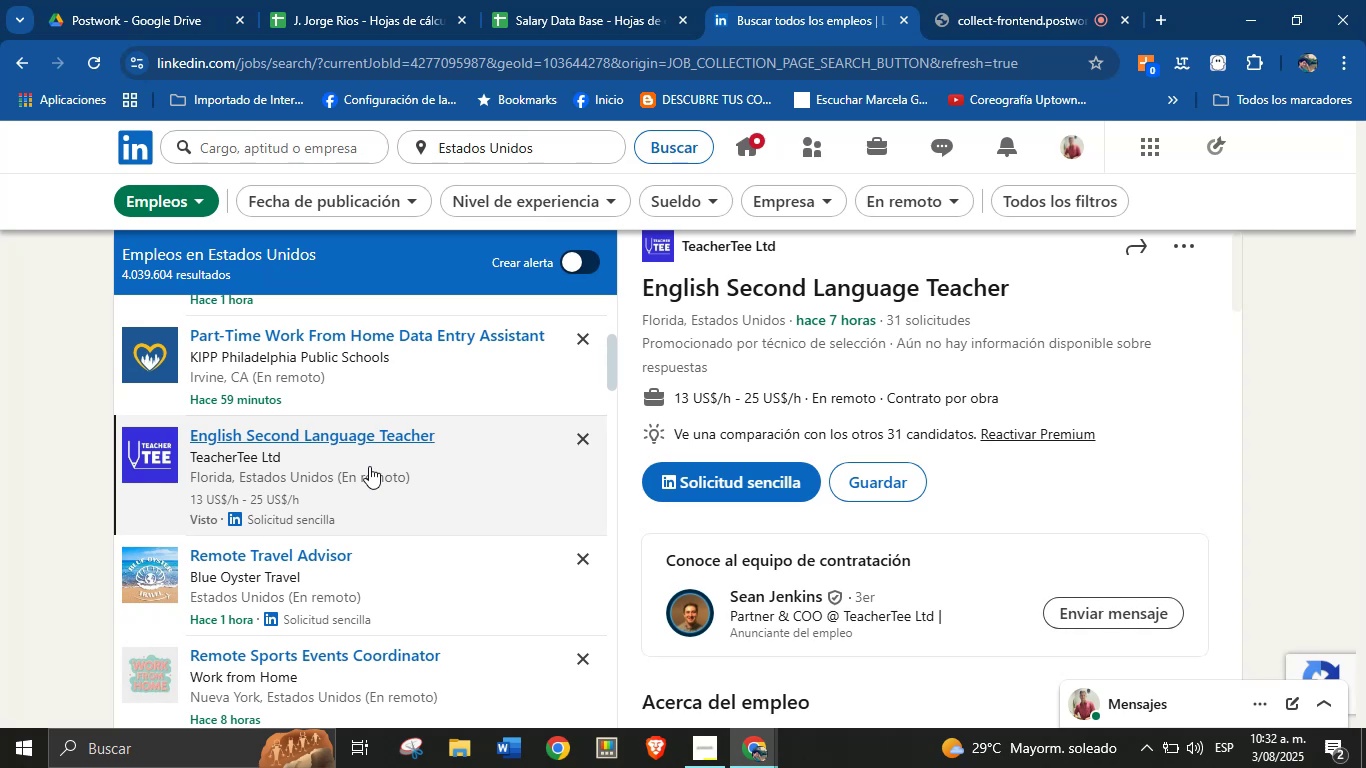 
wait(16.05)
 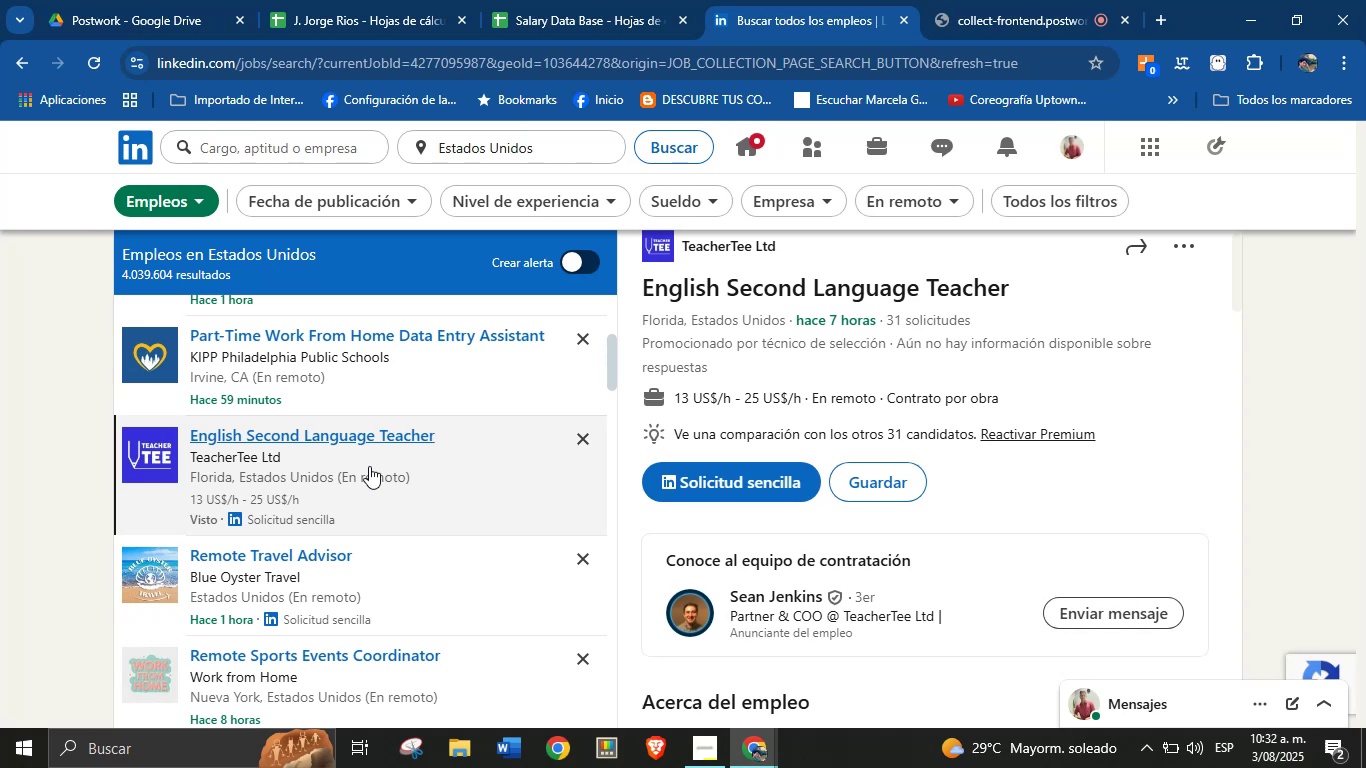 
scroll: coordinate [971, 351], scroll_direction: up, amount: 1.0
 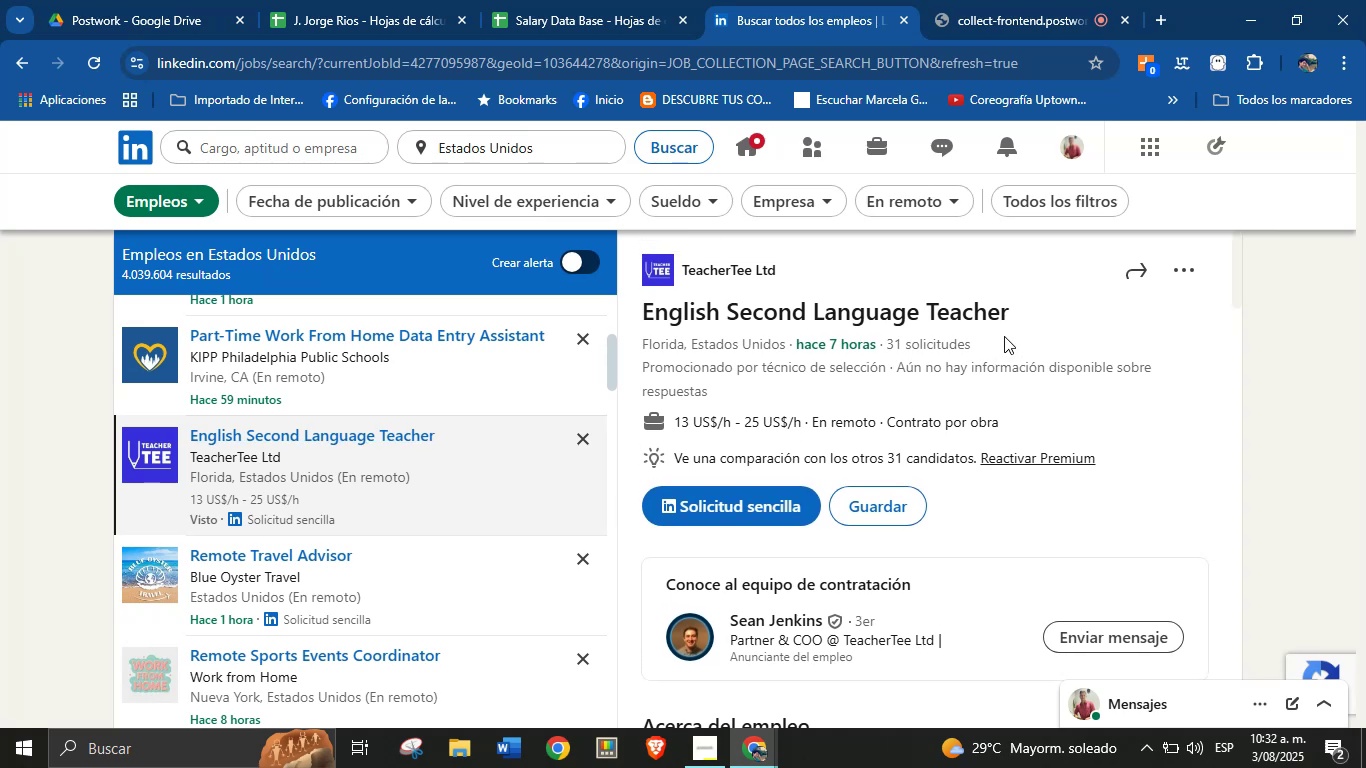 
left_click_drag(start_coordinate=[1014, 317], to_coordinate=[647, 313])
 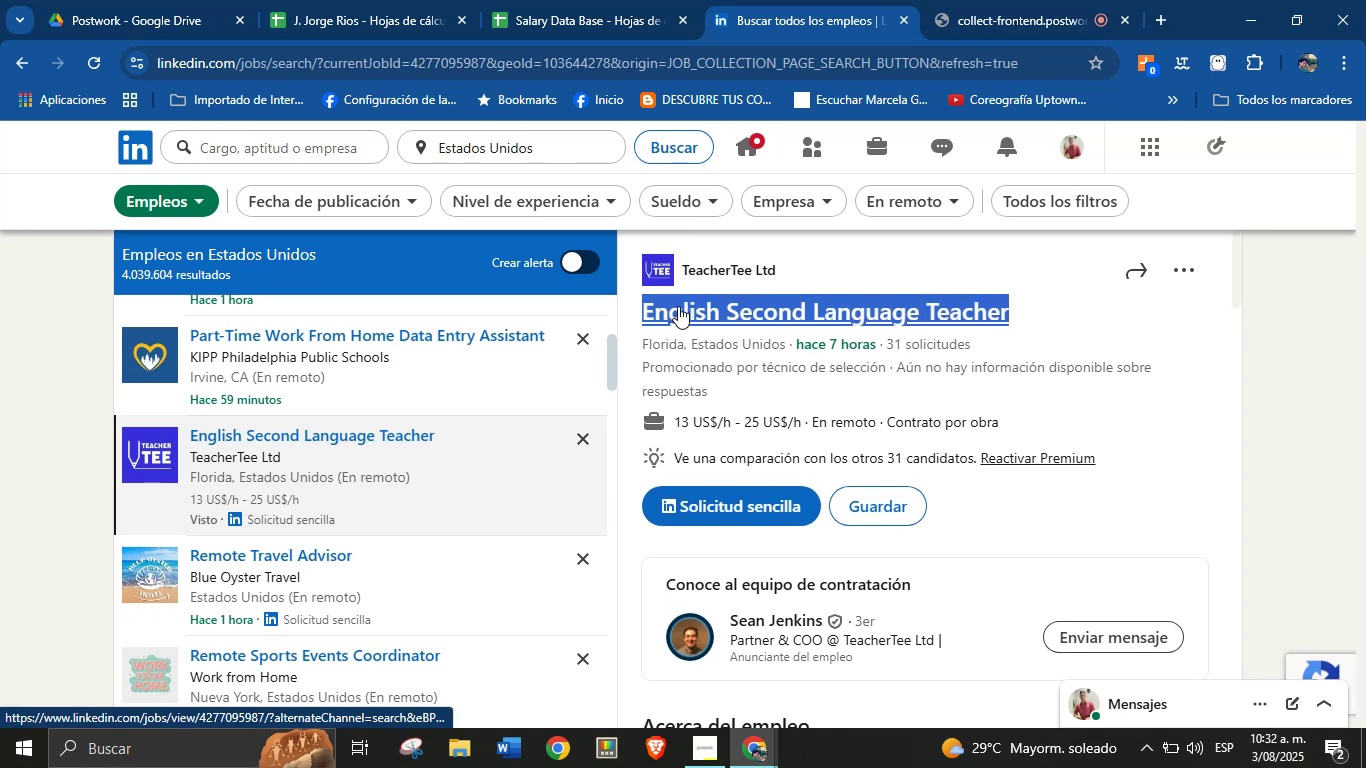 
key(Alt+Control+ControlLeft)
 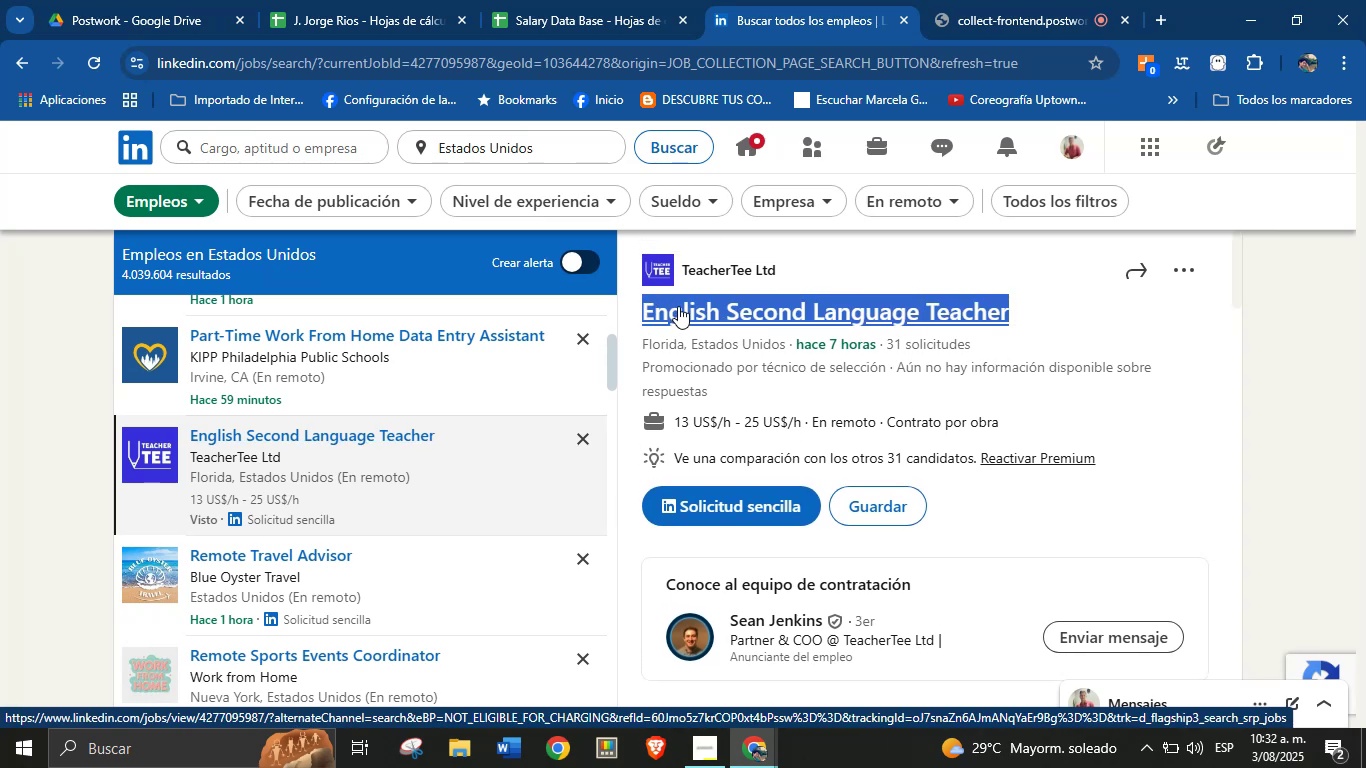 
key(Alt+AltLeft)
 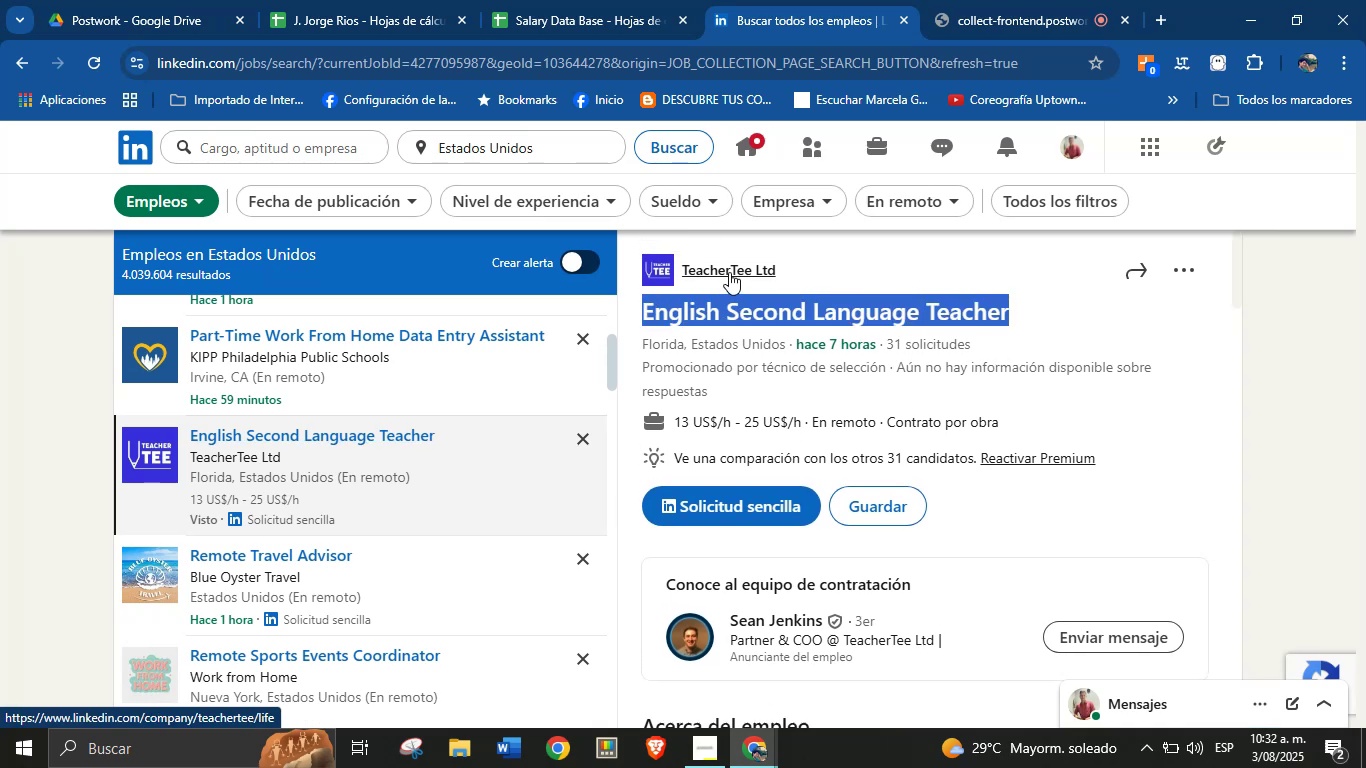 
key(Alt+Control+C)
 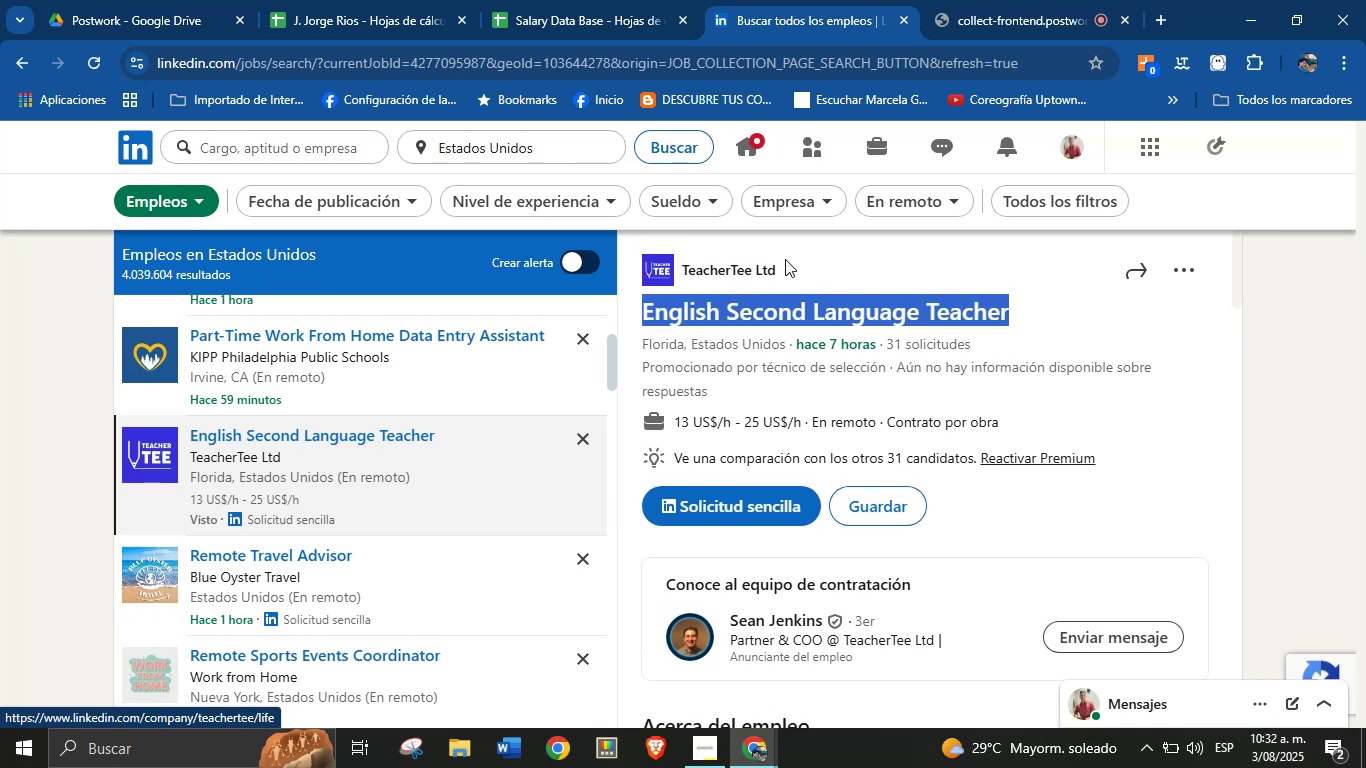 
left_click_drag(start_coordinate=[793, 266], to_coordinate=[689, 273])
 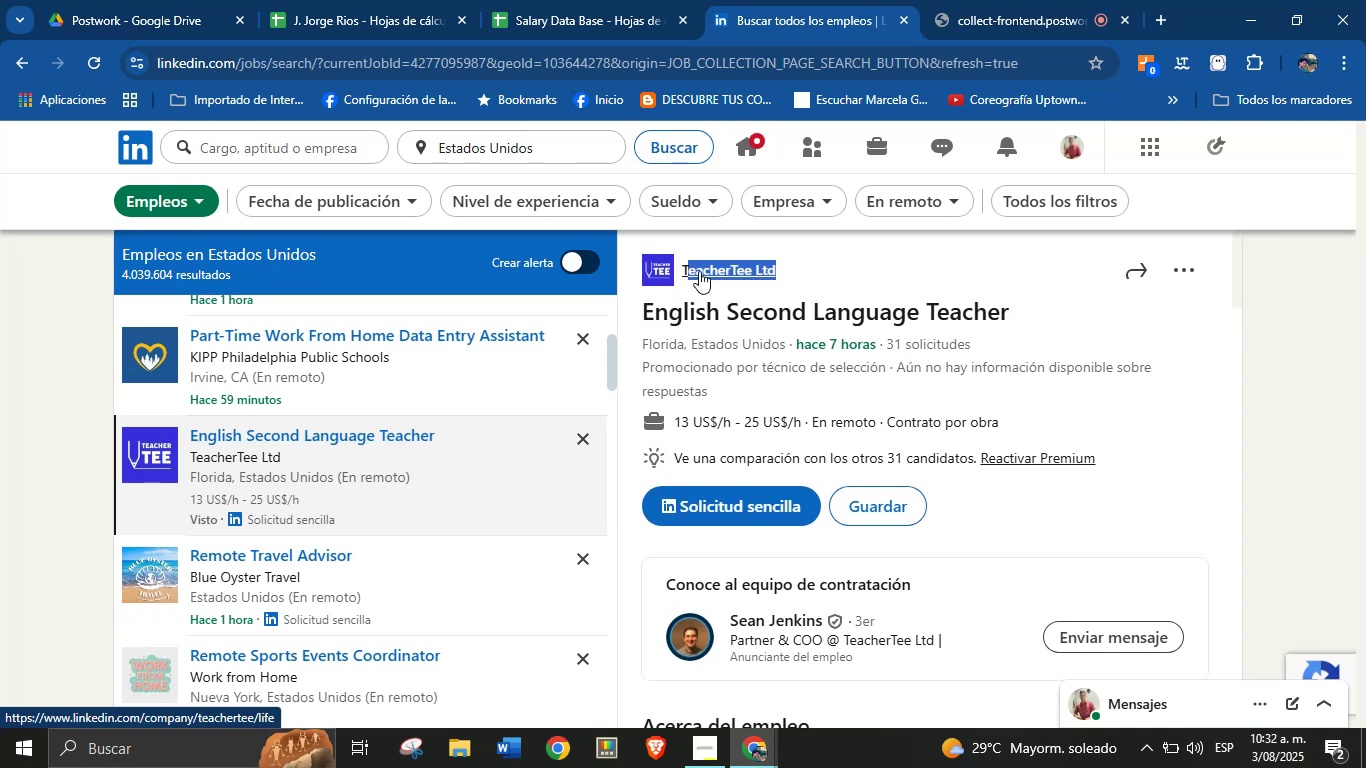 
key(Alt+AltLeft)
 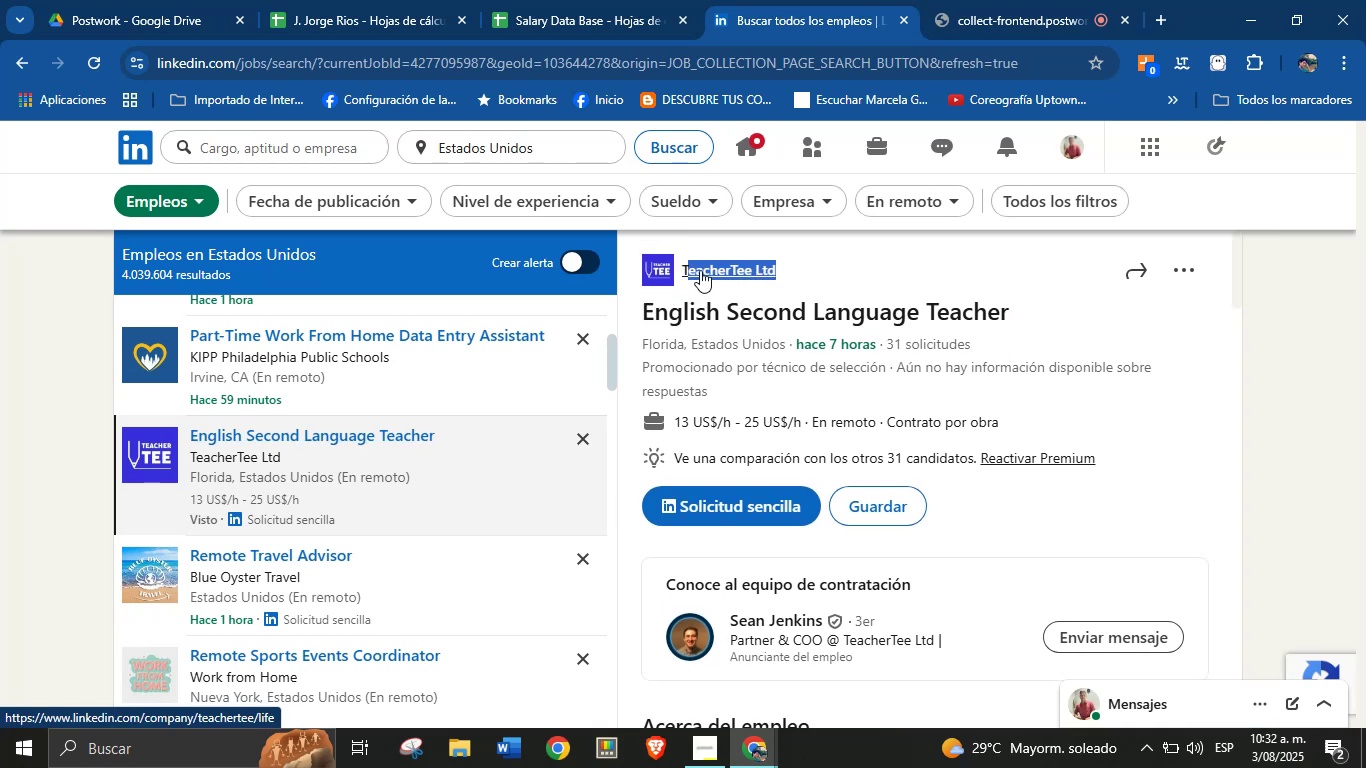 
key(Alt+Control+ControlLeft)
 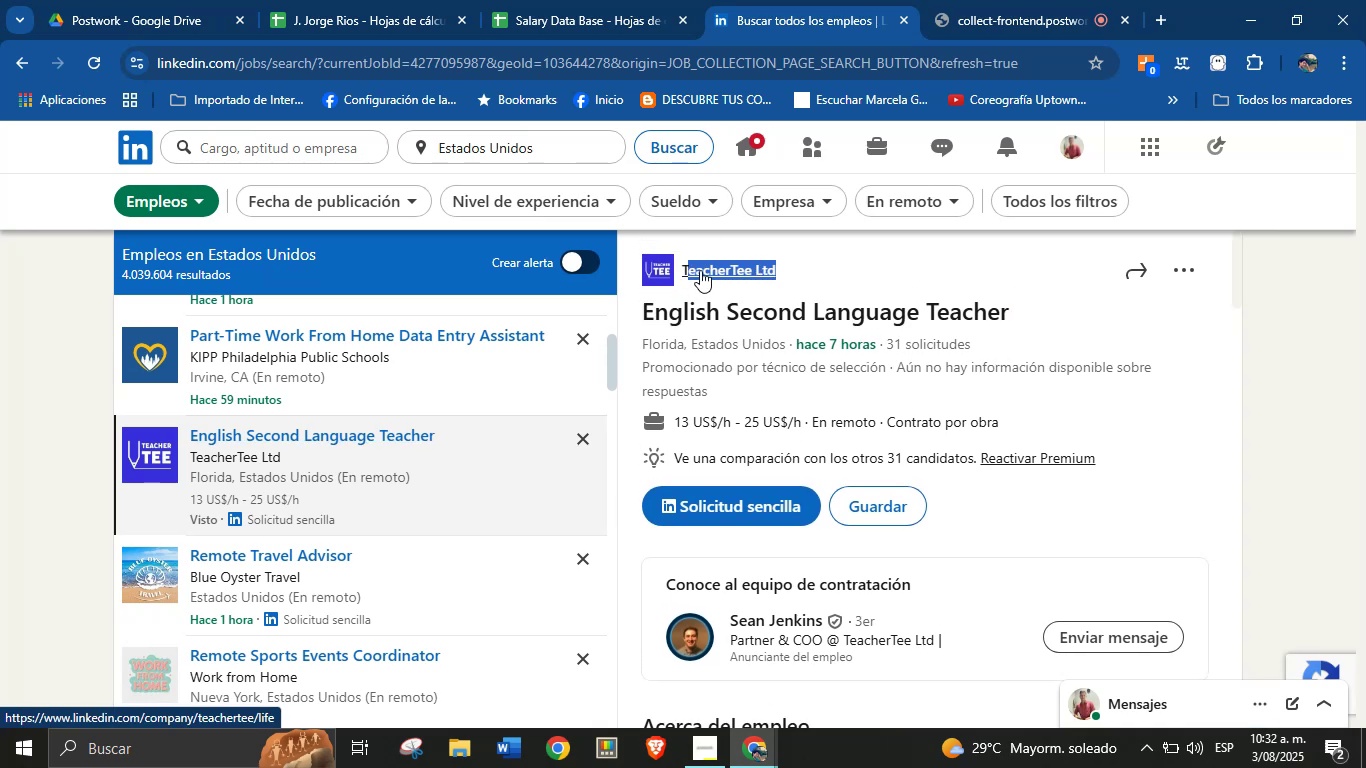 
key(Alt+Control+C)
 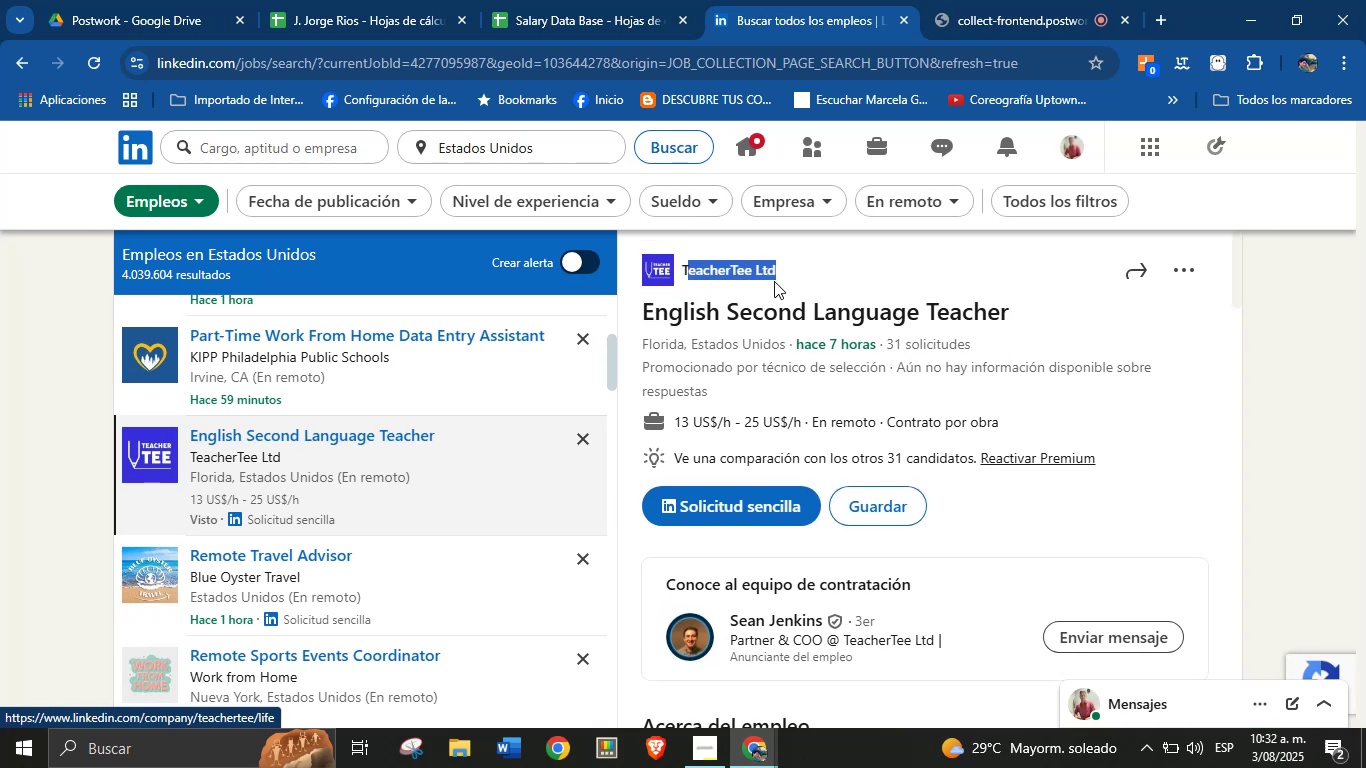 
left_click([792, 281])
 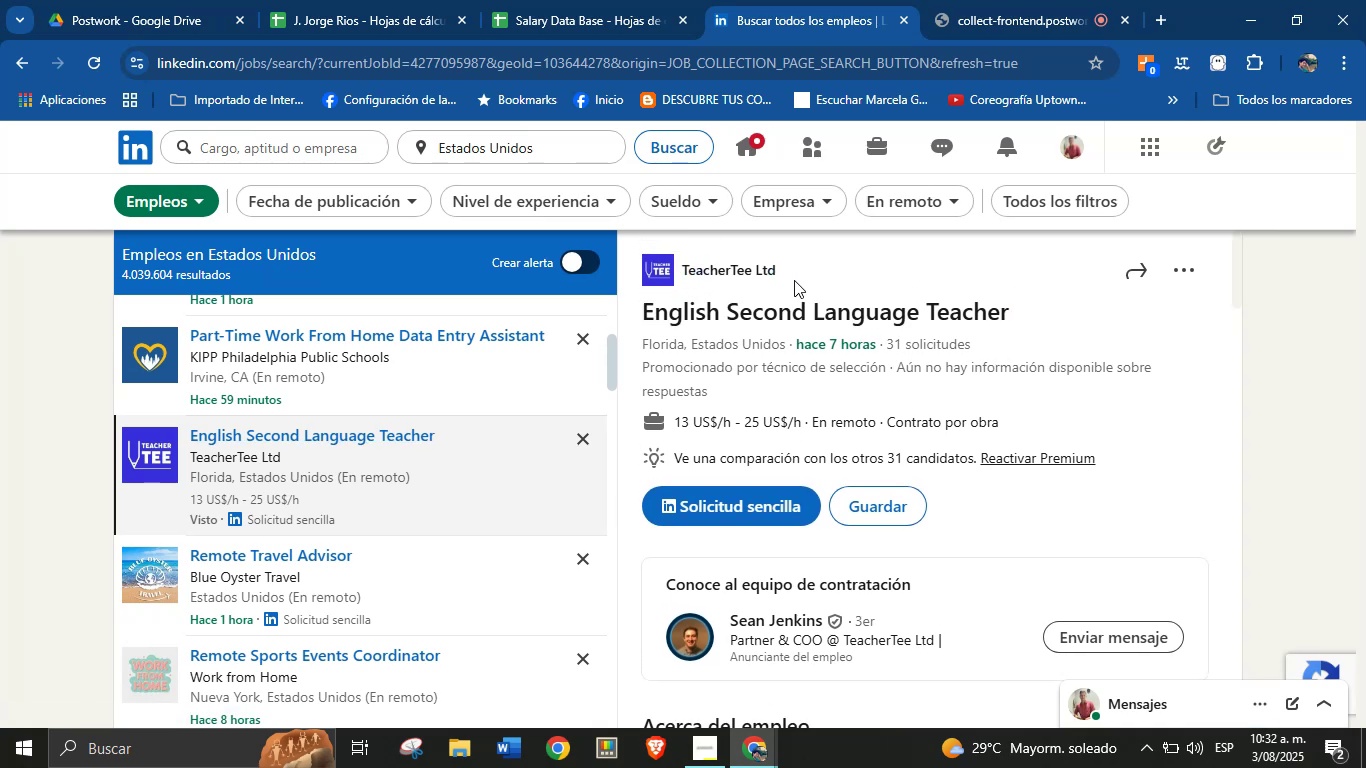 
left_click_drag(start_coordinate=[796, 274], to_coordinate=[683, 273])
 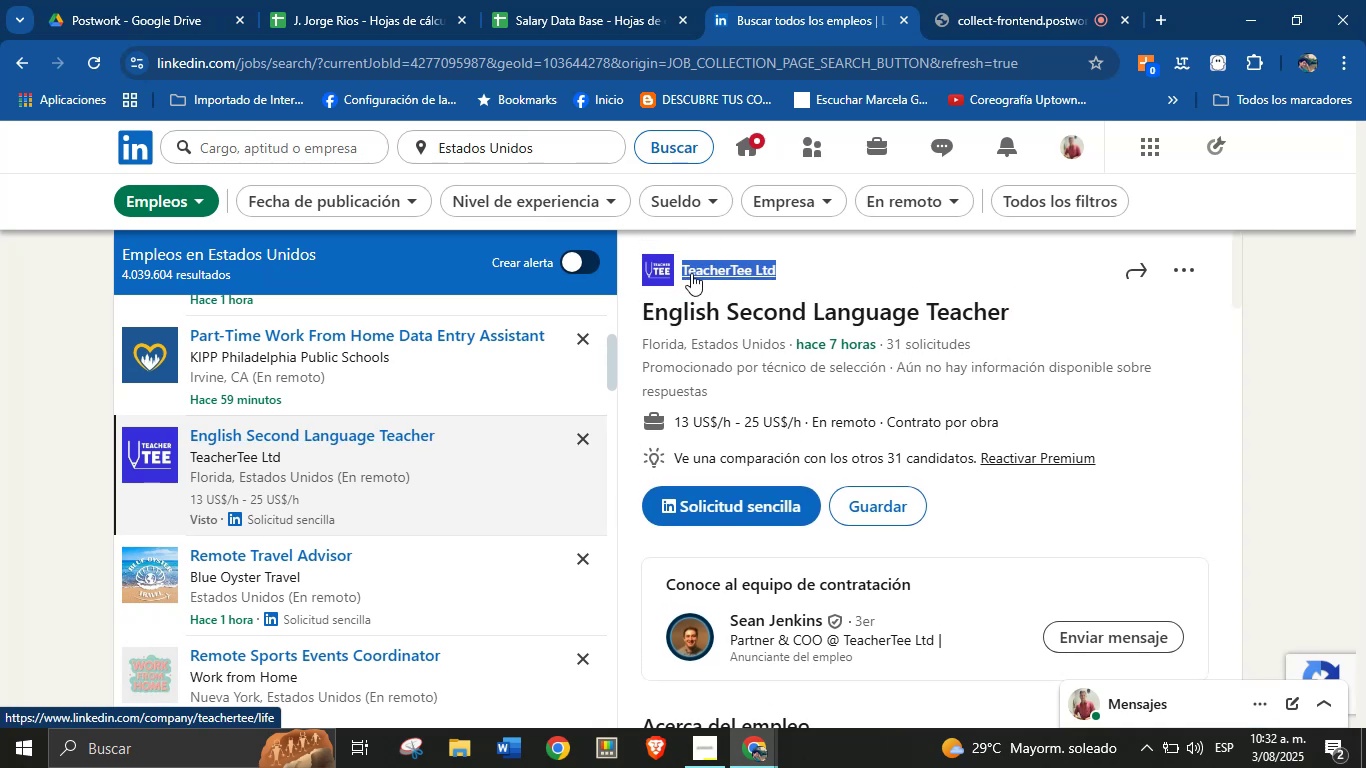 
key(Alt+Control+C)
 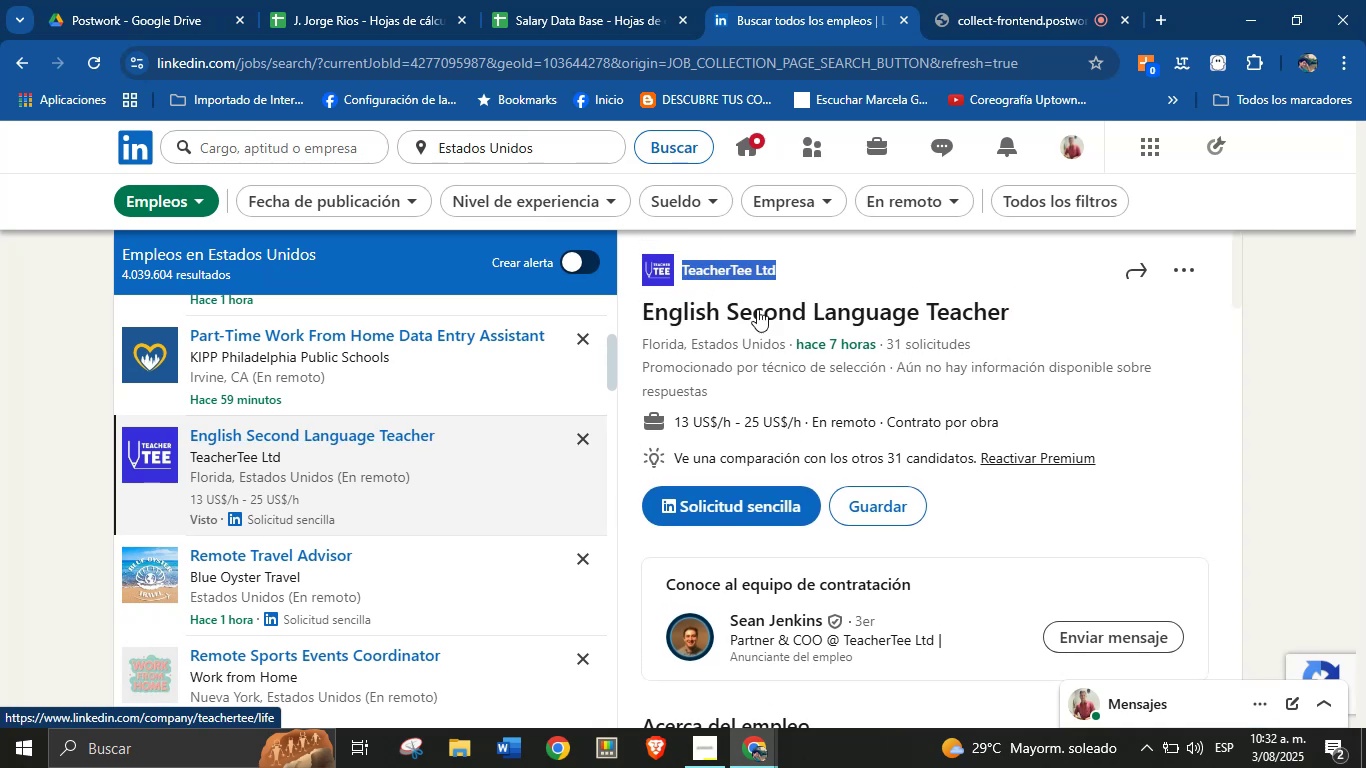 
key(Alt+AltLeft)
 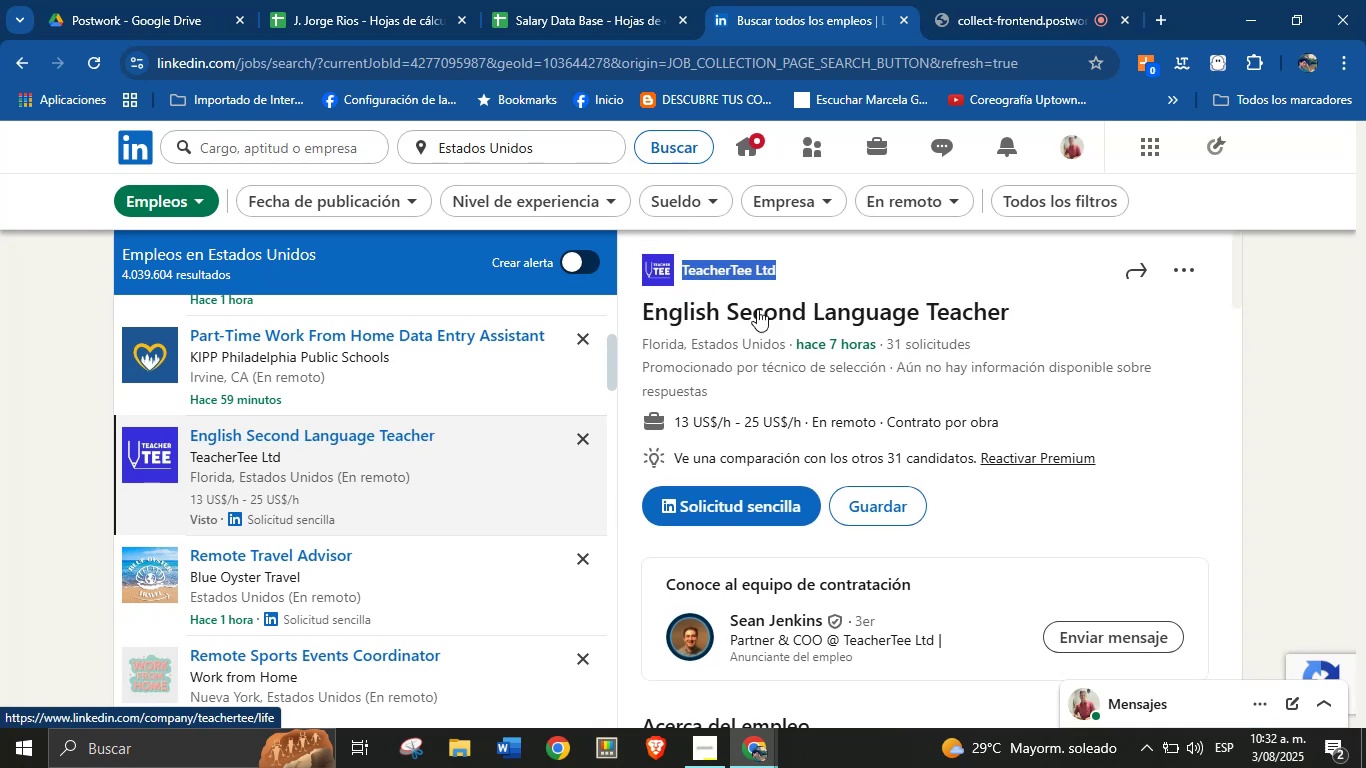 
key(Alt+Control+ControlLeft)
 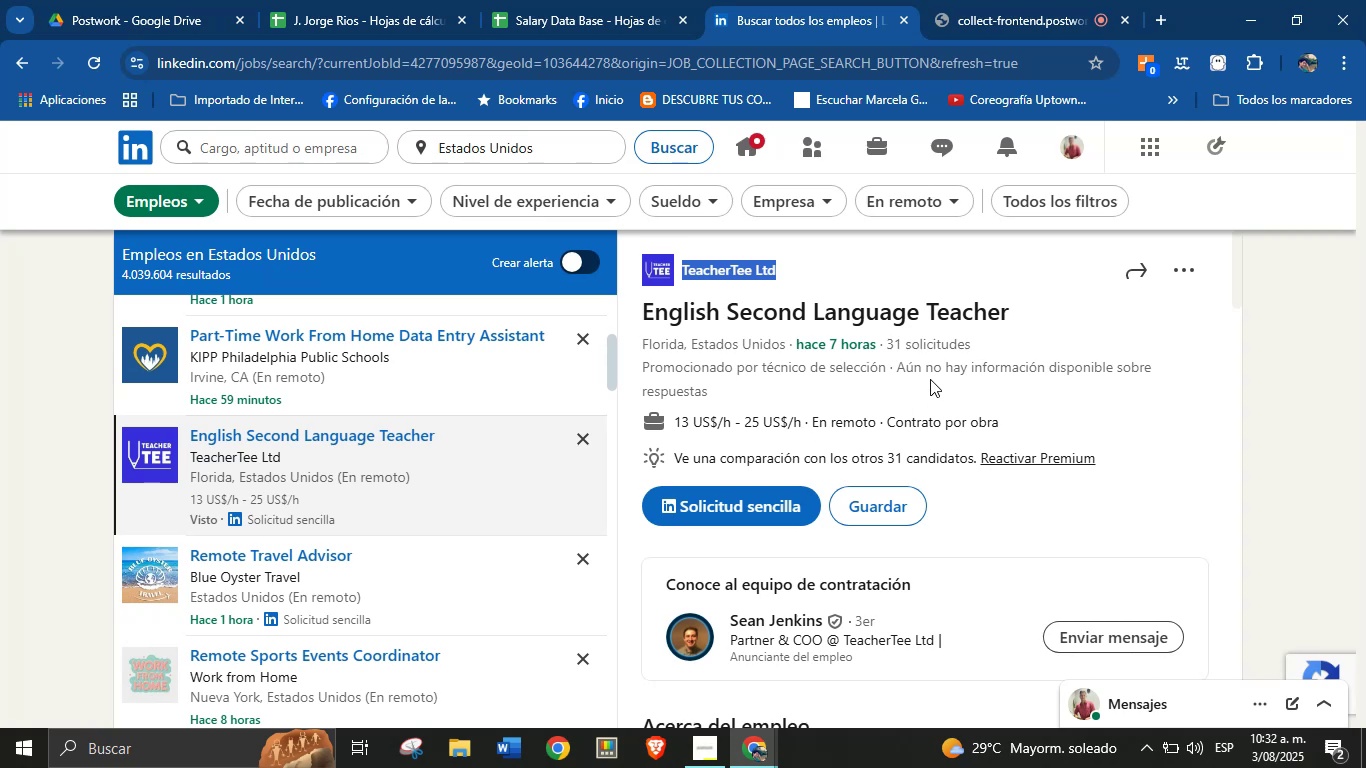 
wait(7.78)
 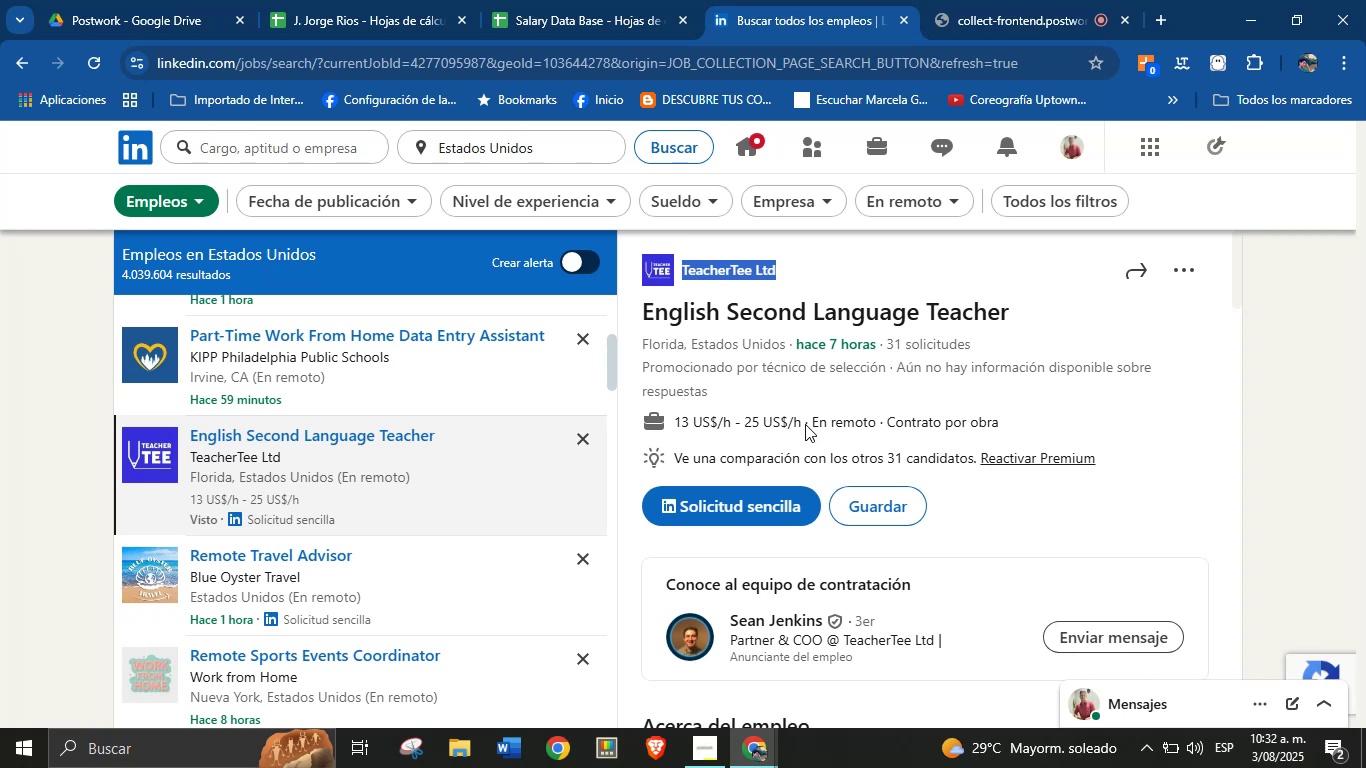 
left_click_drag(start_coordinate=[801, 421], to_coordinate=[674, 423])
 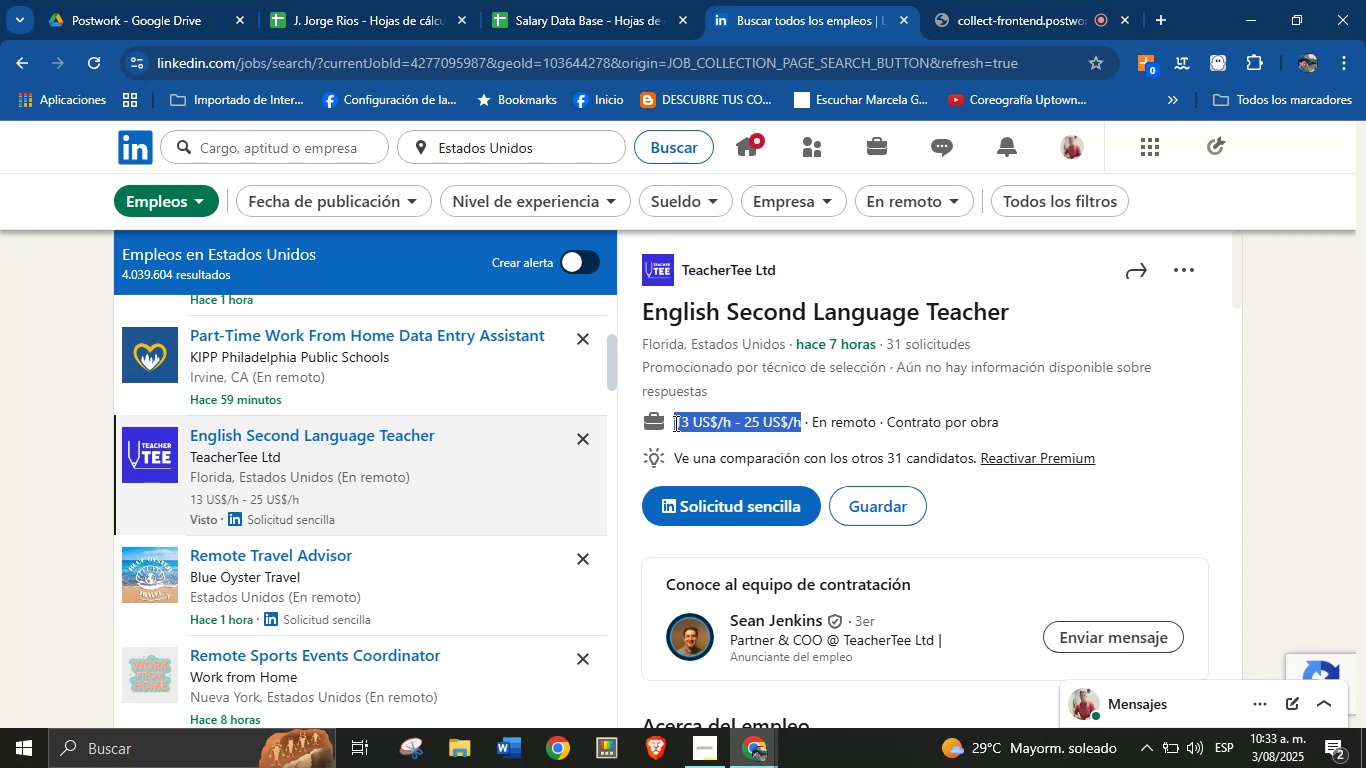 
key(Alt+Control+ControlLeft)
 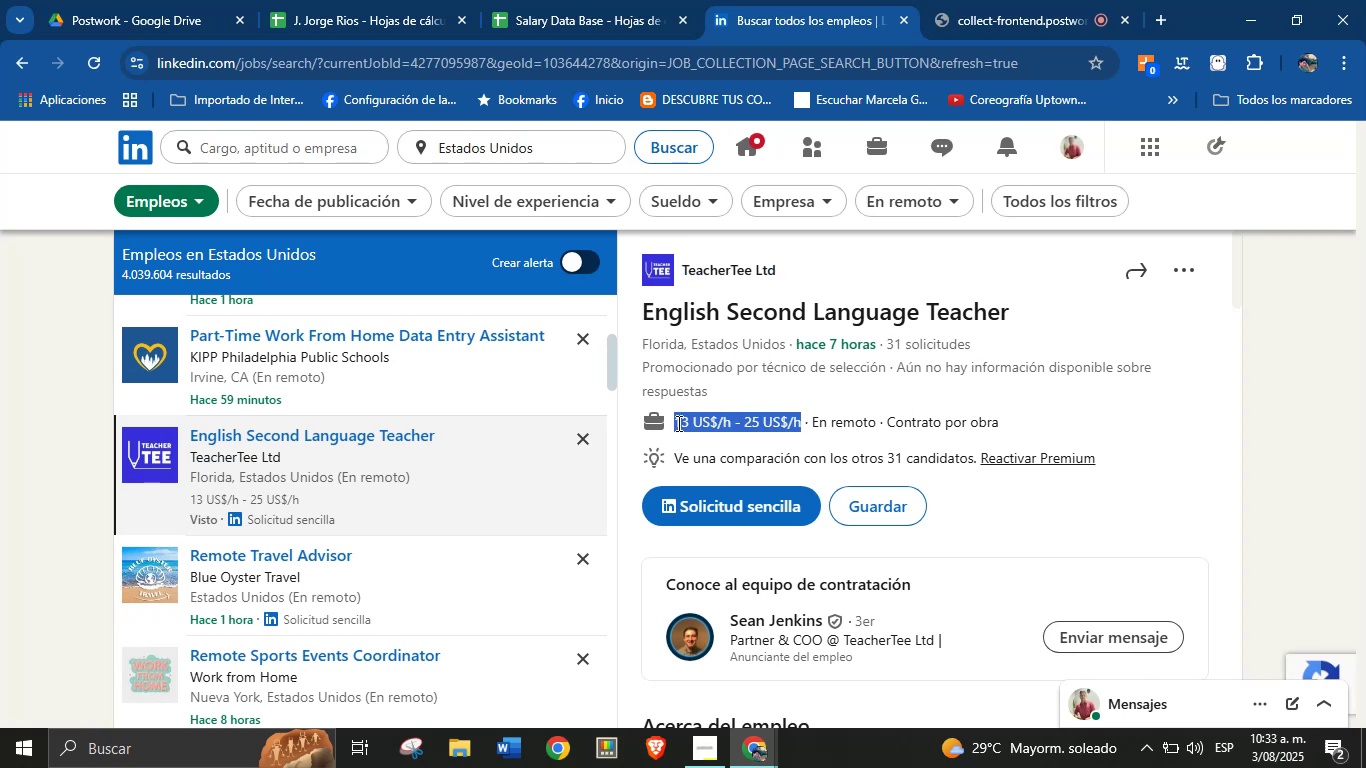 
key(Alt+AltLeft)
 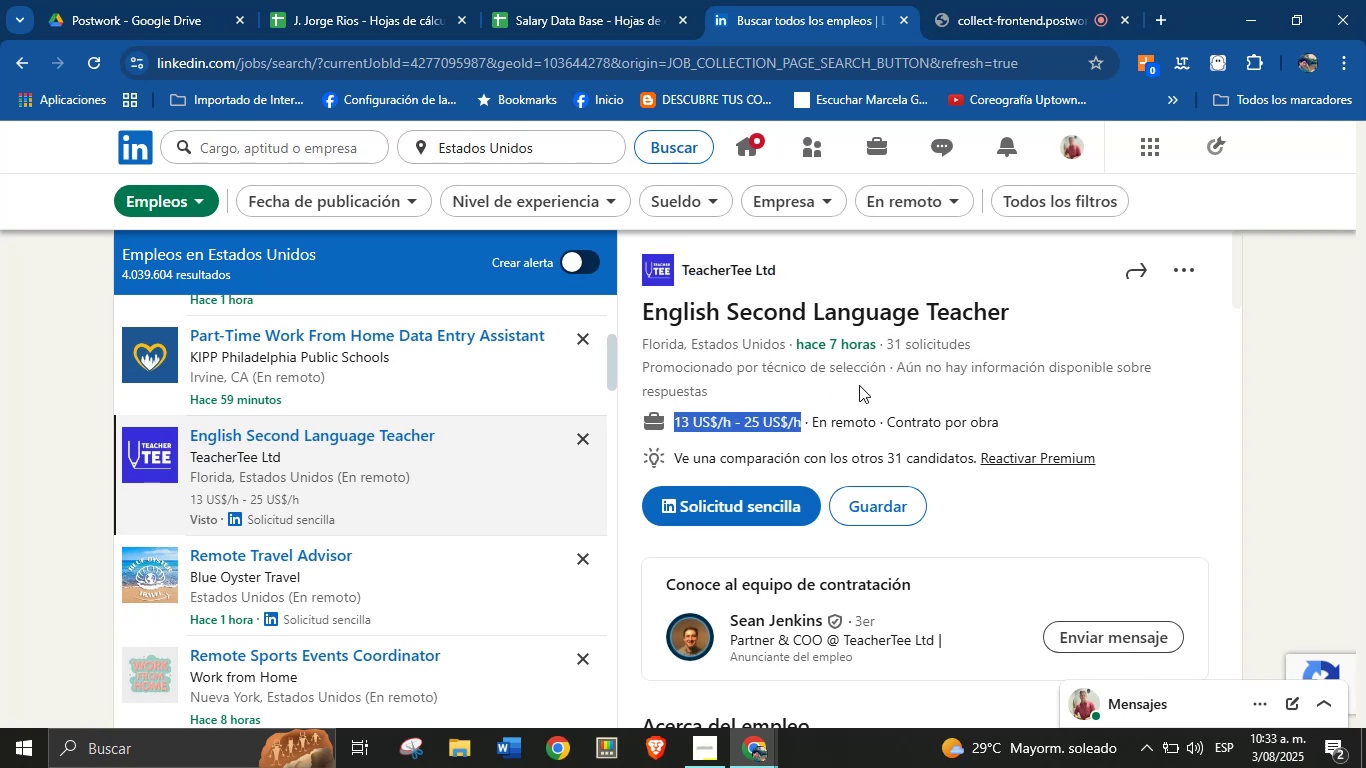 
key(Alt+Control+C)
 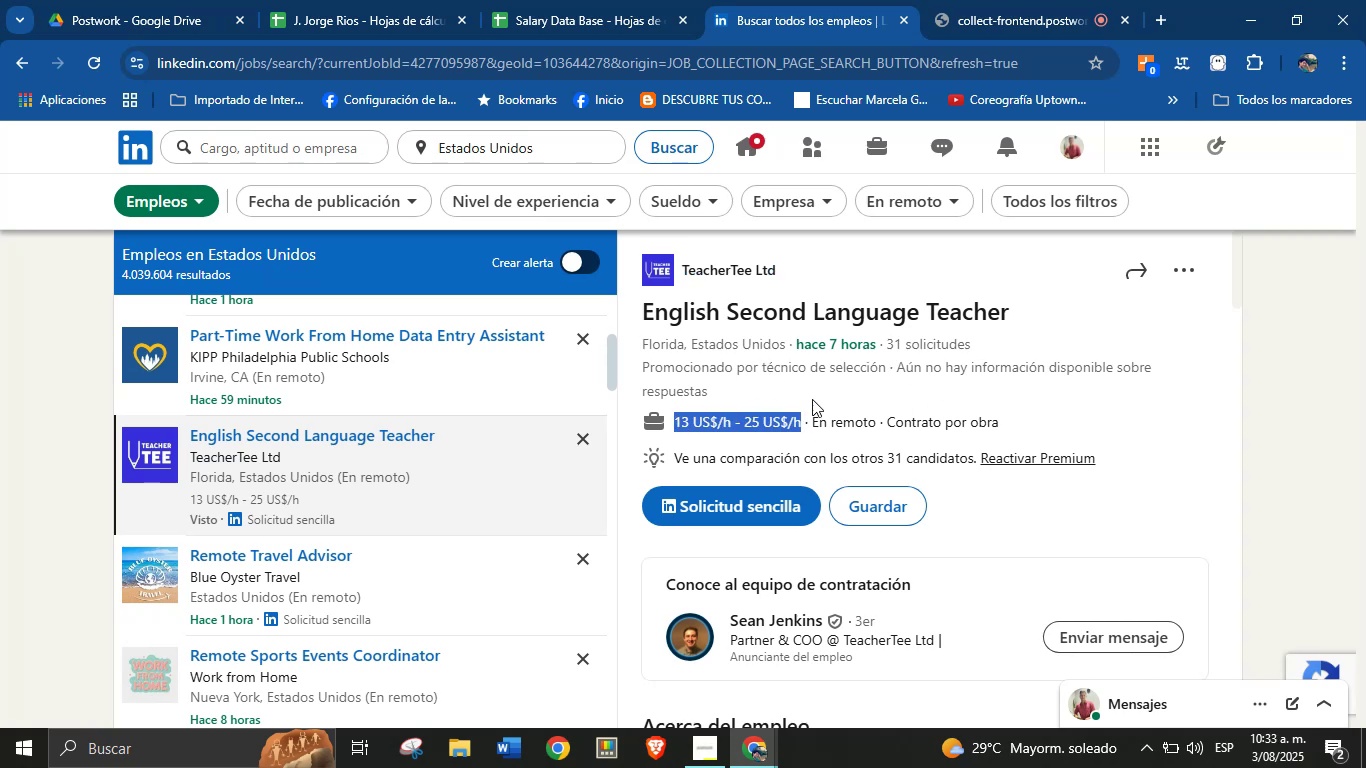 
scroll: coordinate [845, 486], scroll_direction: down, amount: 26.0
 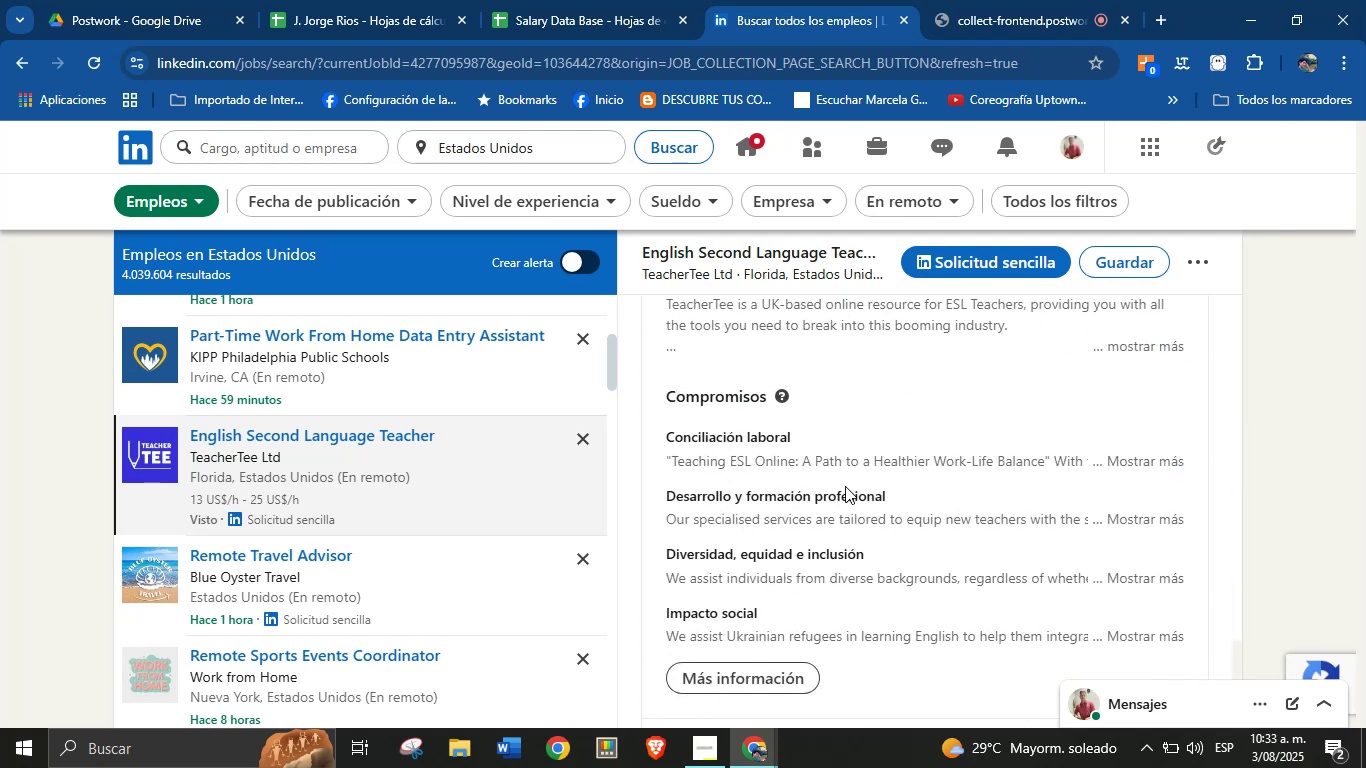 
scroll: coordinate [834, 485], scroll_direction: up, amount: 2.0
 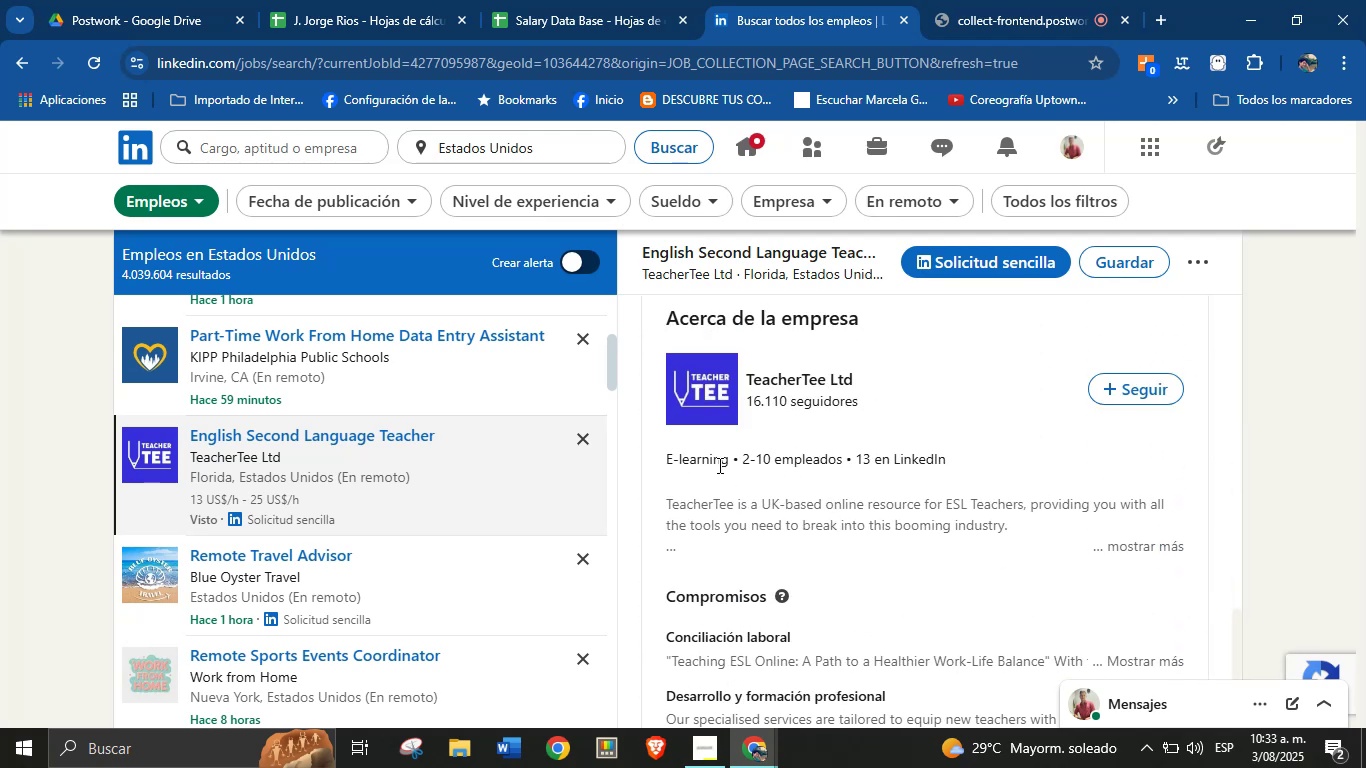 
left_click_drag(start_coordinate=[727, 462], to_coordinate=[663, 462])
 